 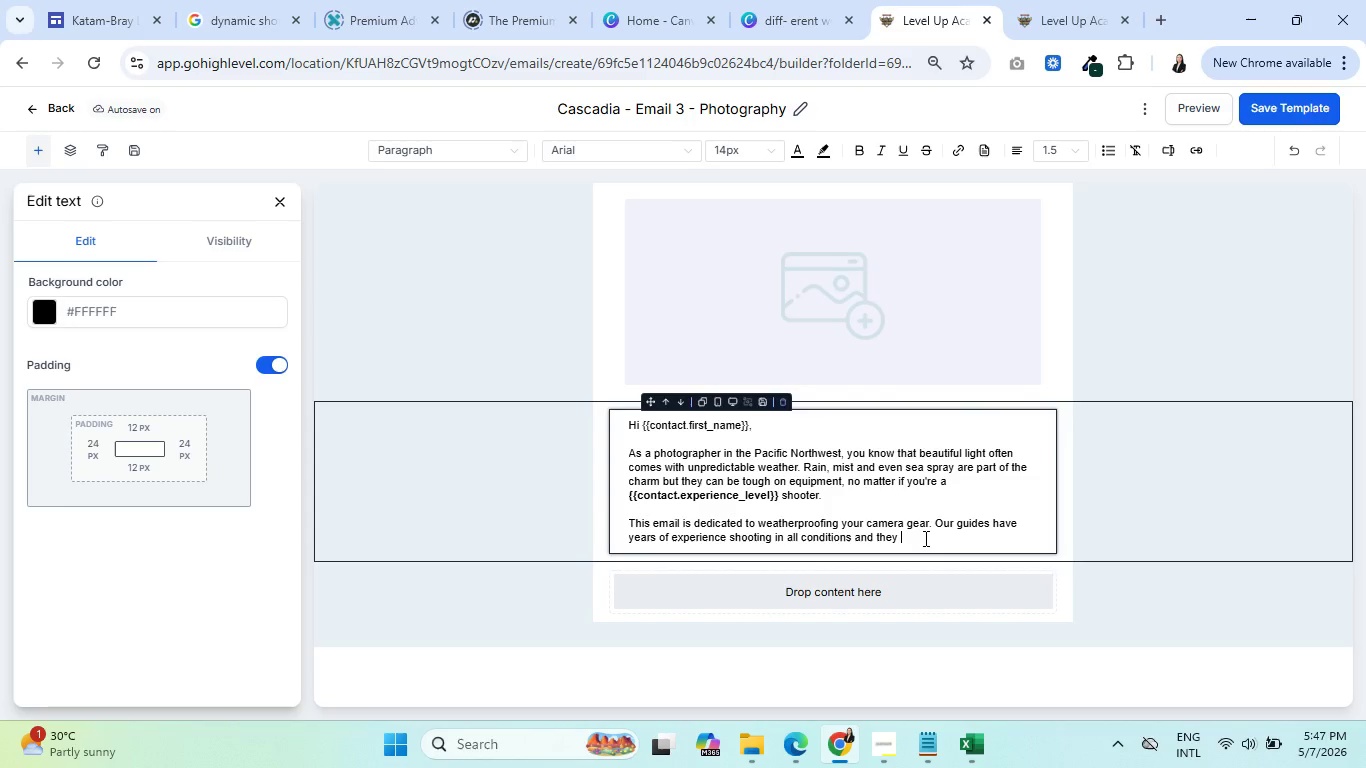 
key(Backspace)
type('ve learned the best ways to protect valuable equipment.)
 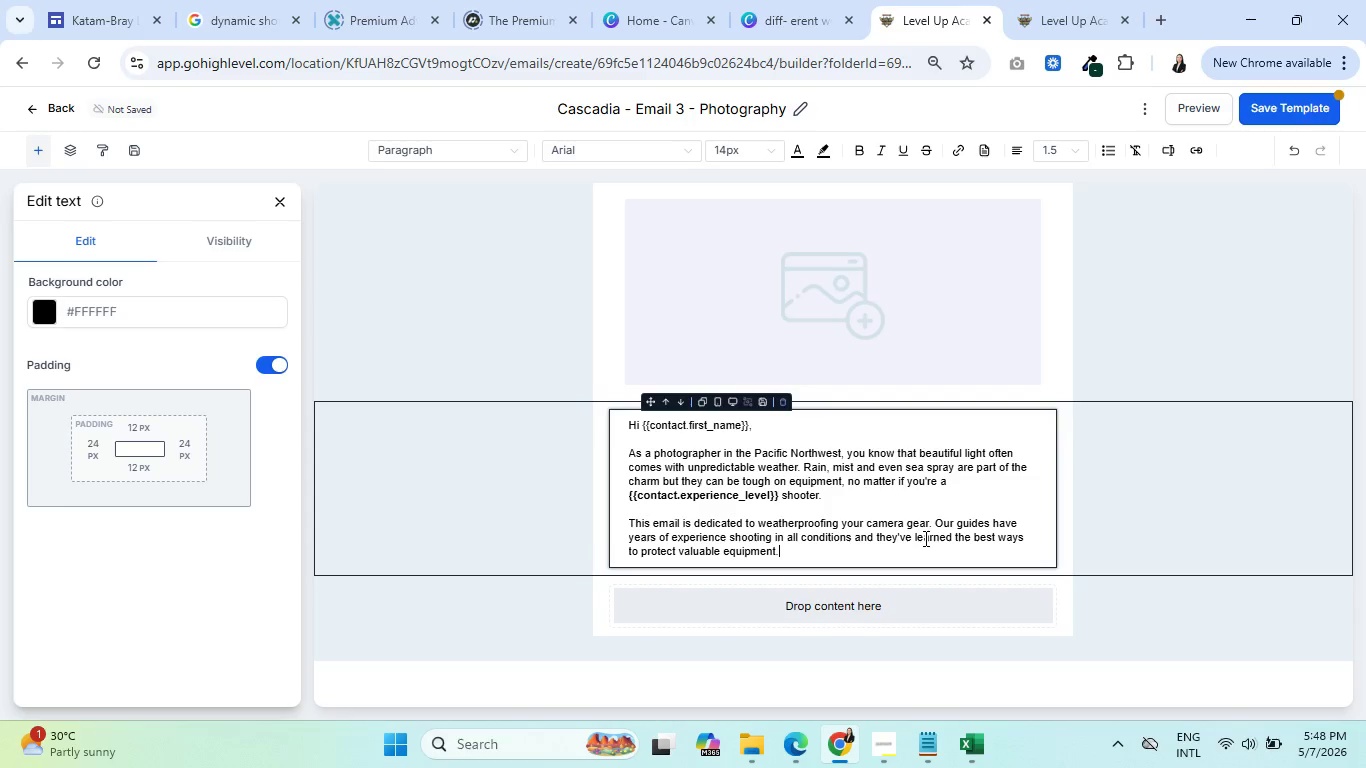 
wait(8.27)
 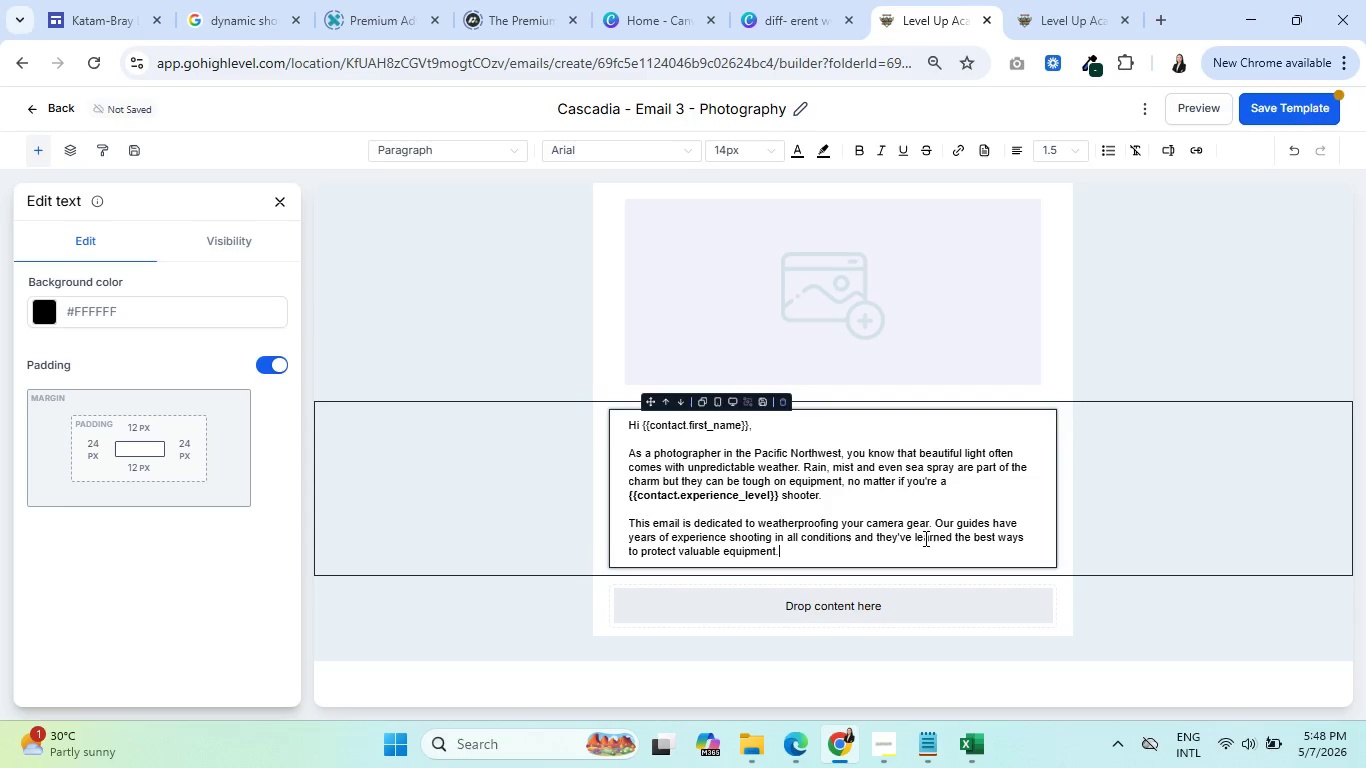 
left_click([280, 195])
 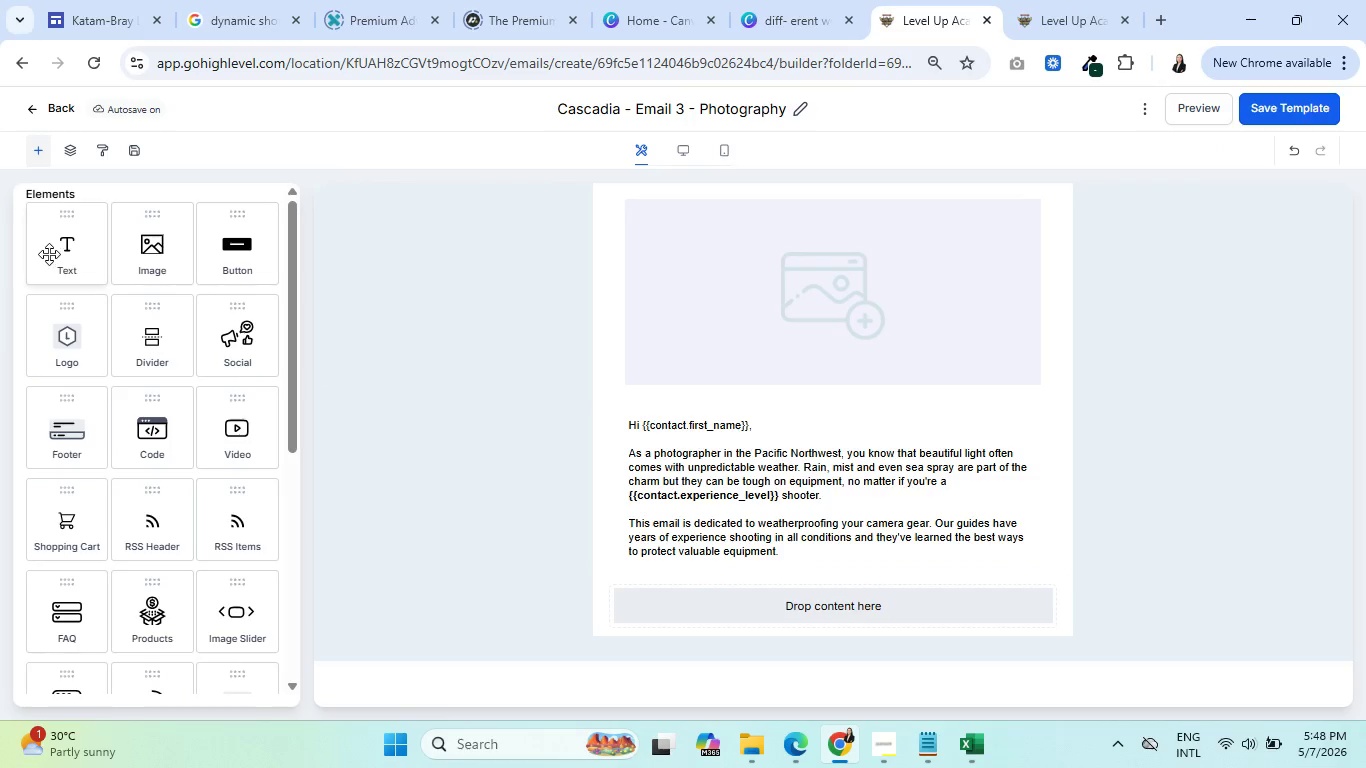 
left_click_drag(start_coordinate=[49, 253], to_coordinate=[687, 556])
 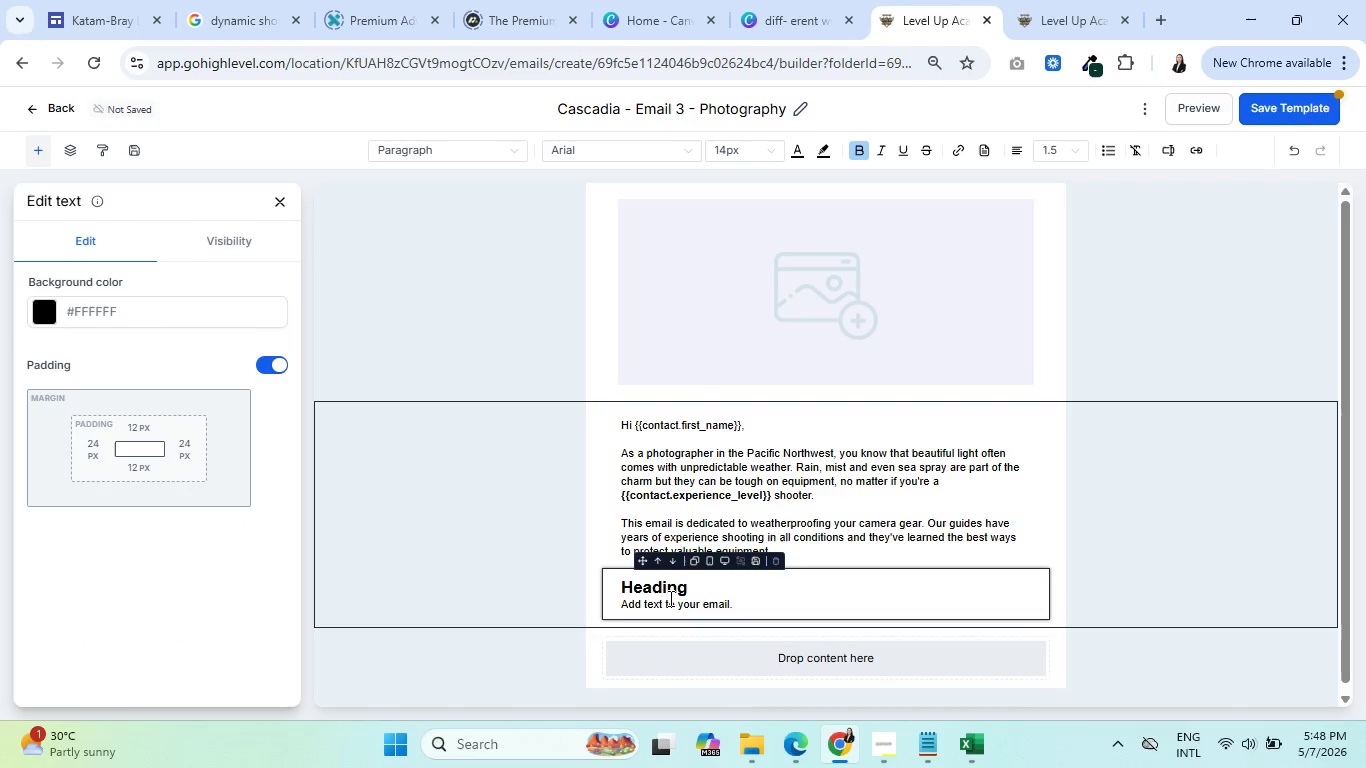 
left_click([667, 602])
 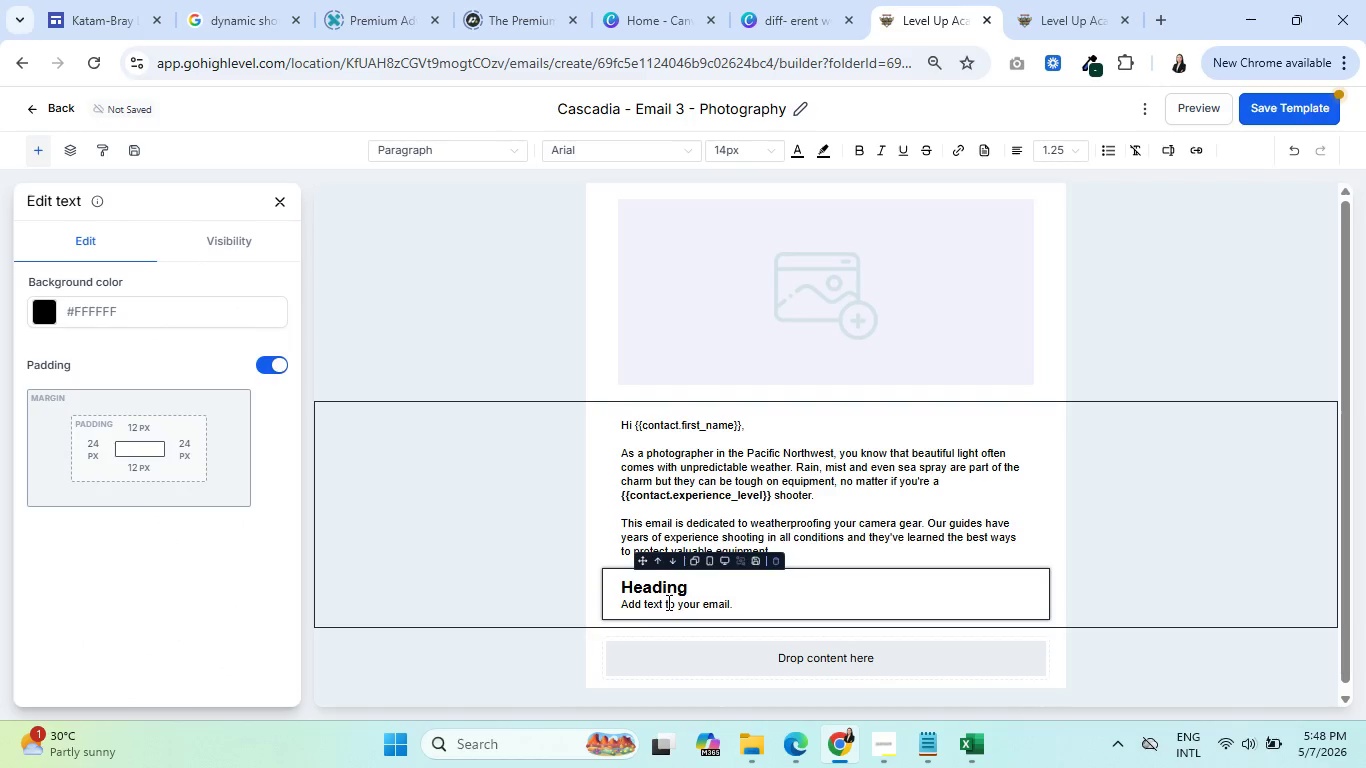 
key(Control+ControlLeft)
 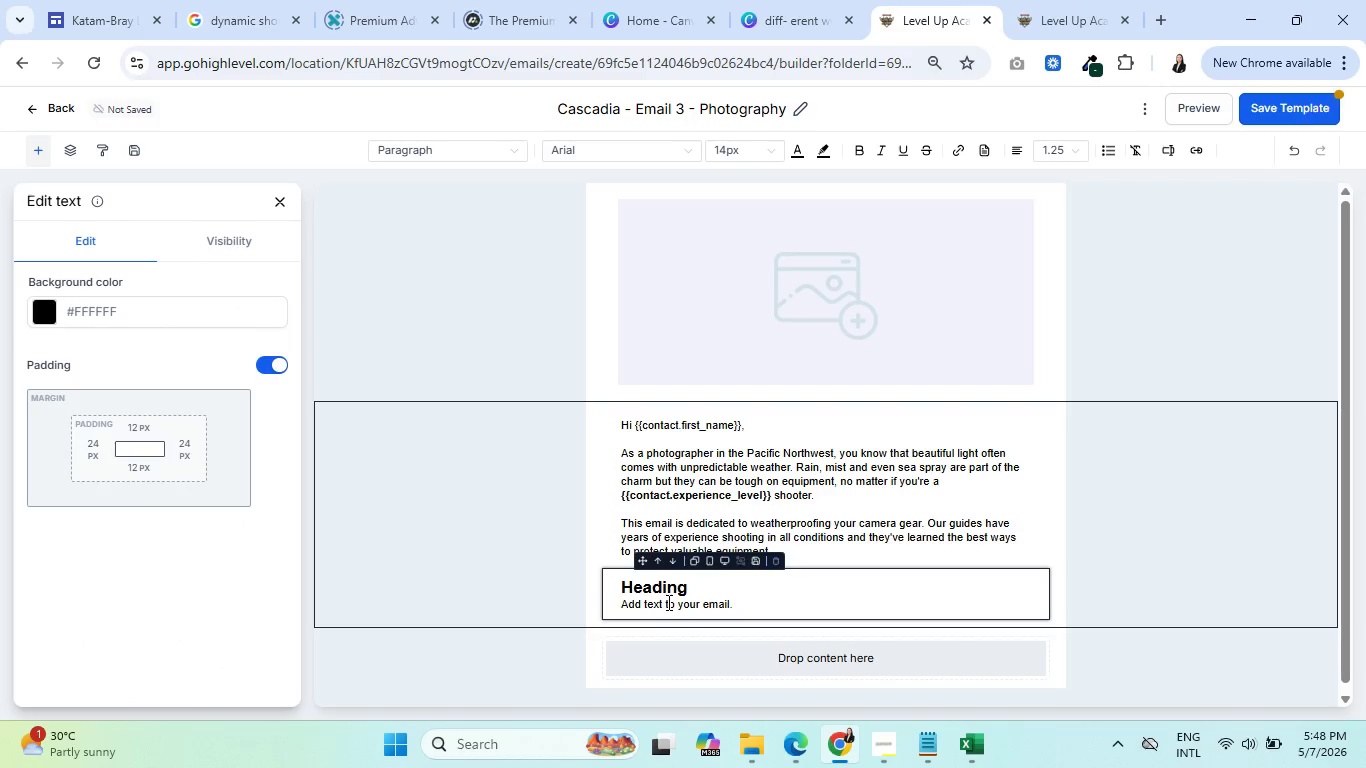 
key(Control+A)
 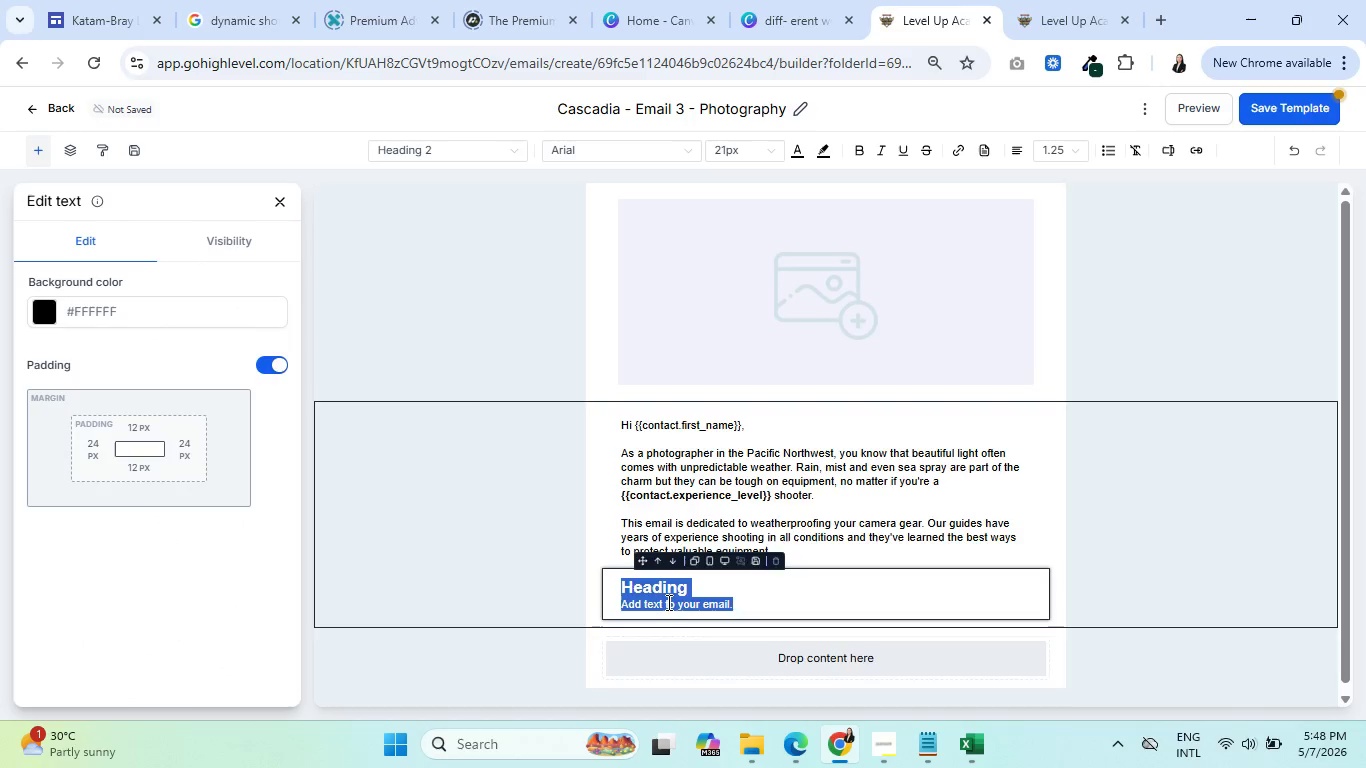 
key(Backspace)
 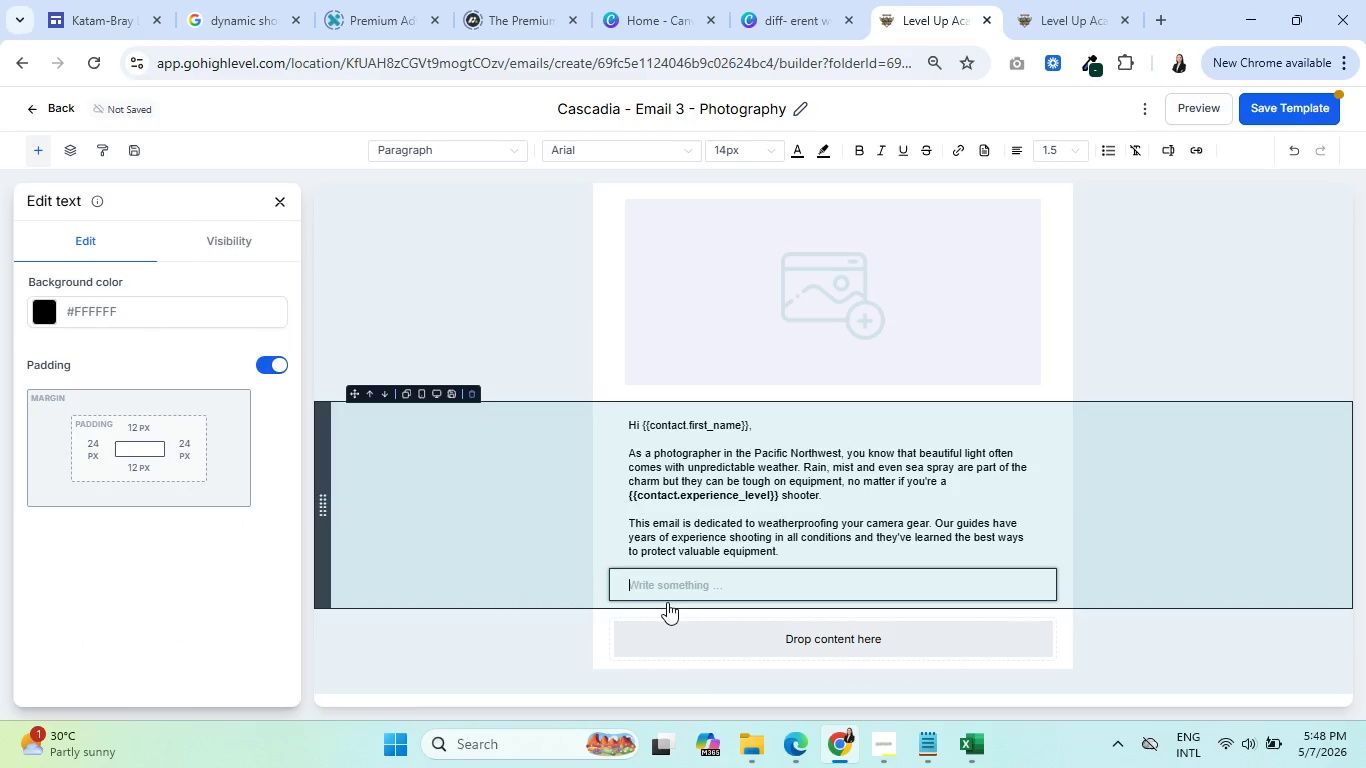 
type(One rule they never go out without:)
 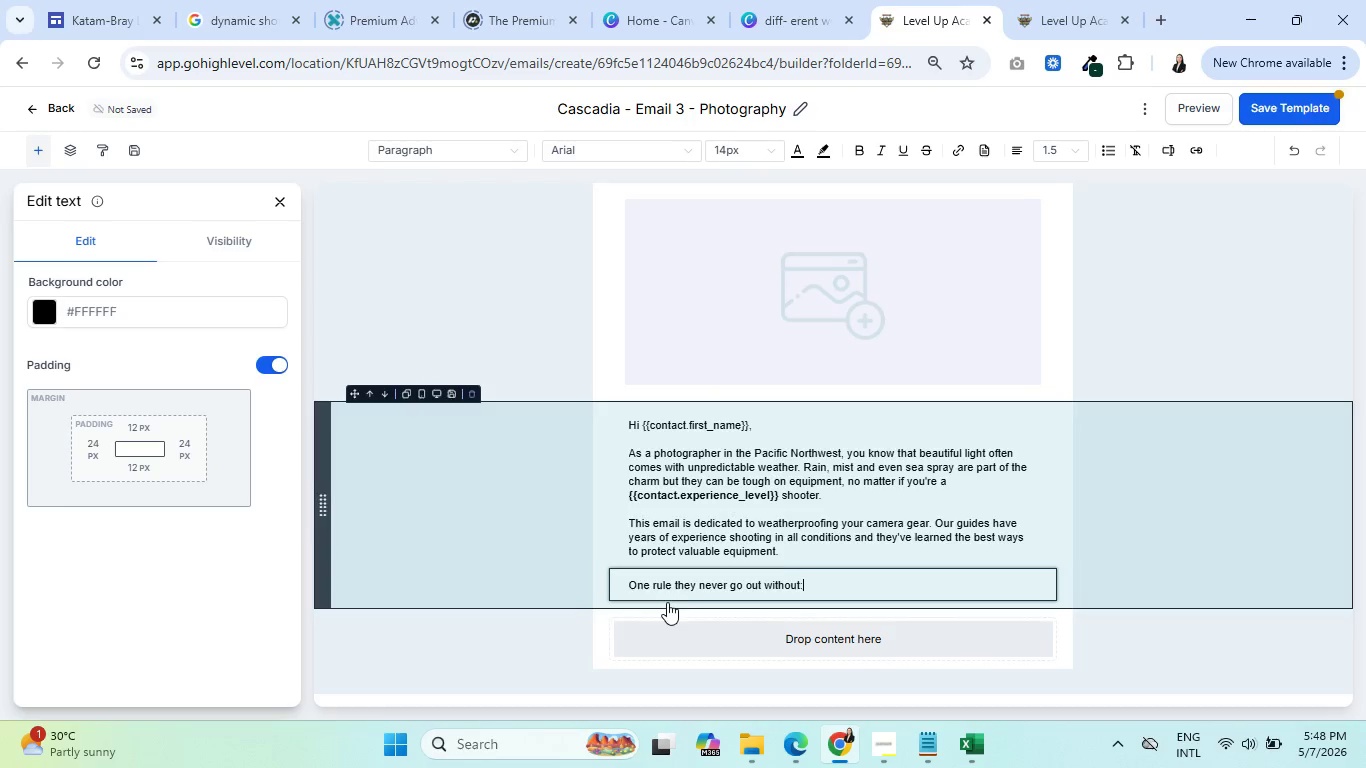 
key(Enter)
 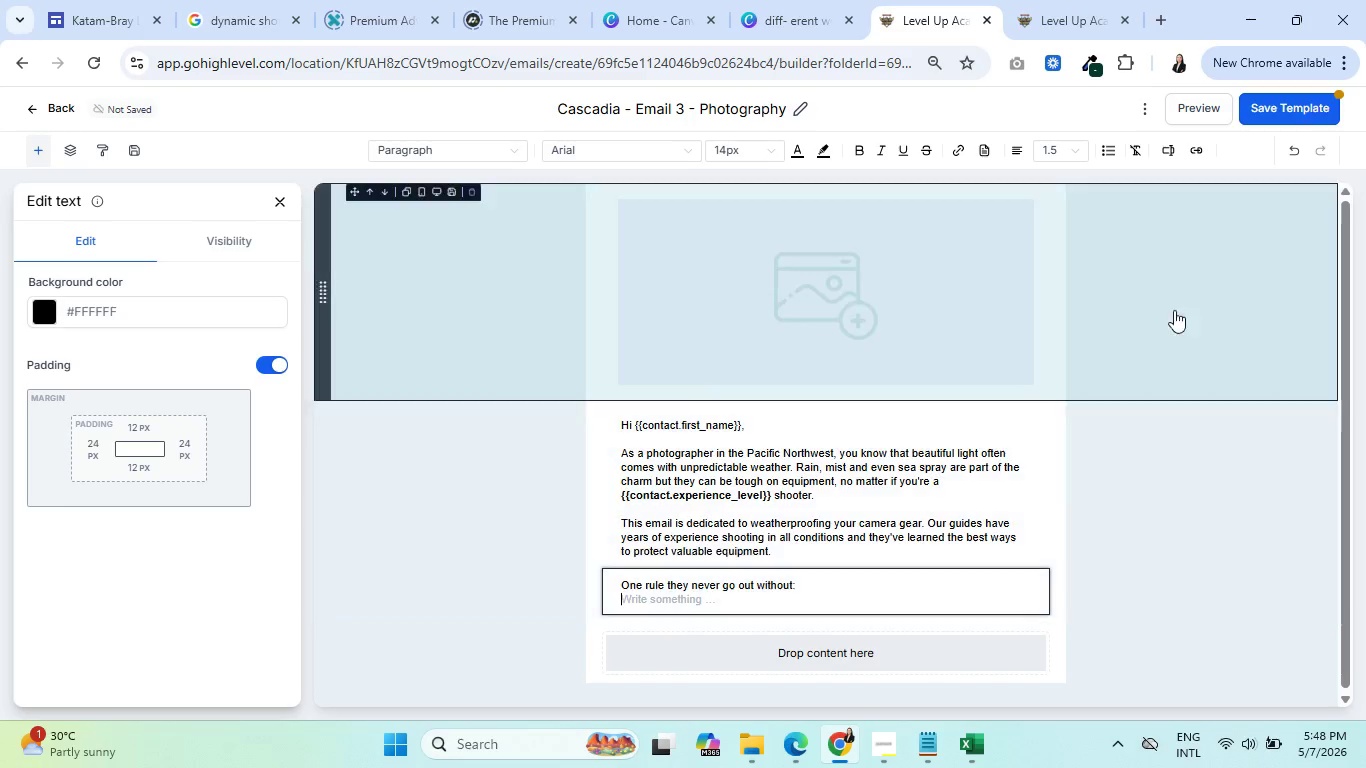 
left_click([1167, 149])
 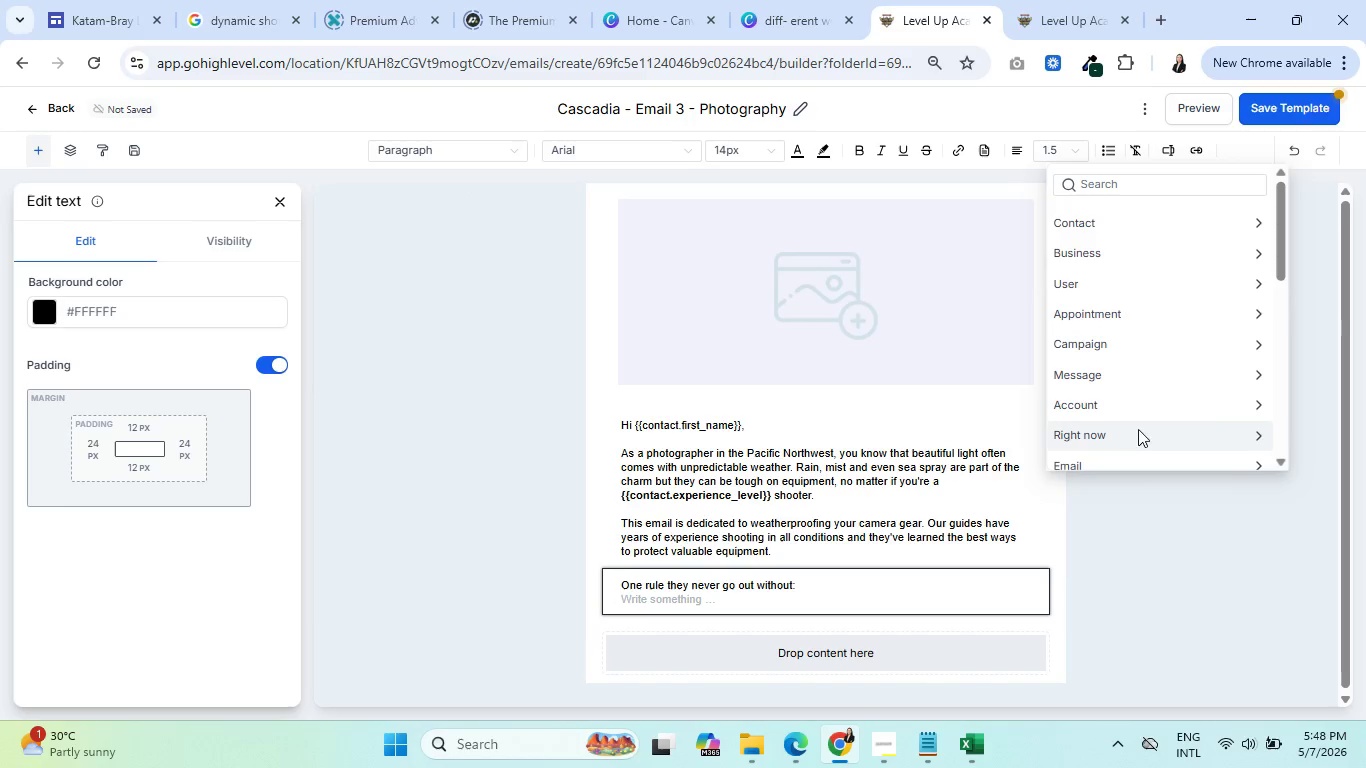 
scroll: coordinate [1136, 429], scroll_direction: down, amount: 7.0
 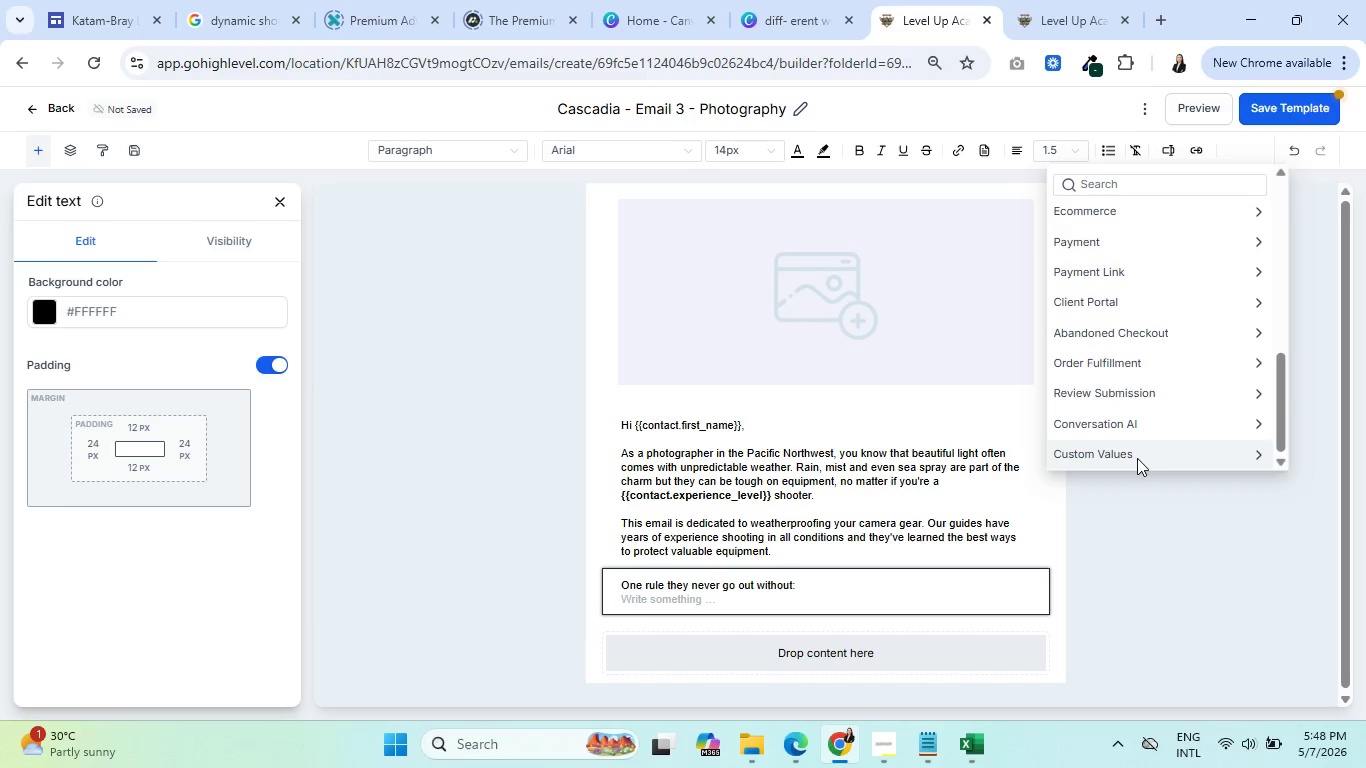 
left_click([1137, 458])
 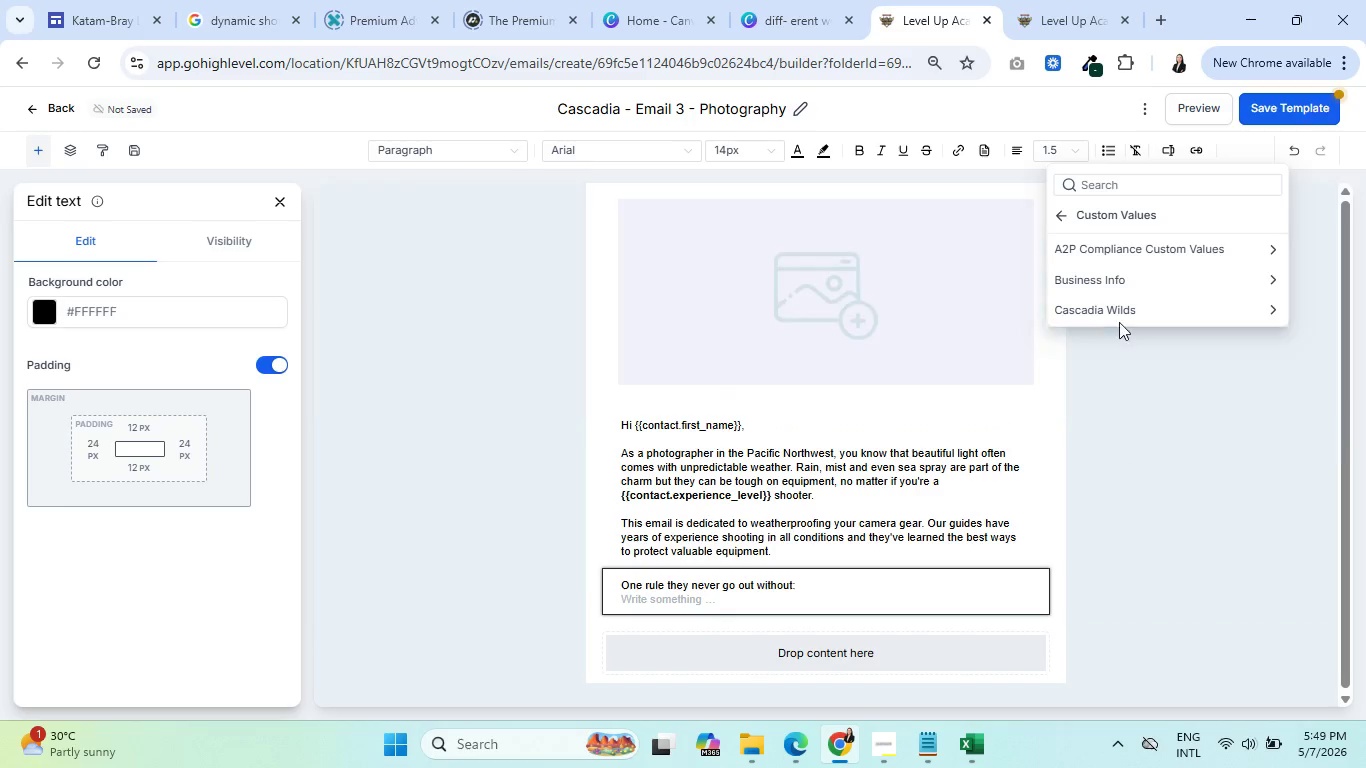 
left_click([1120, 311])
 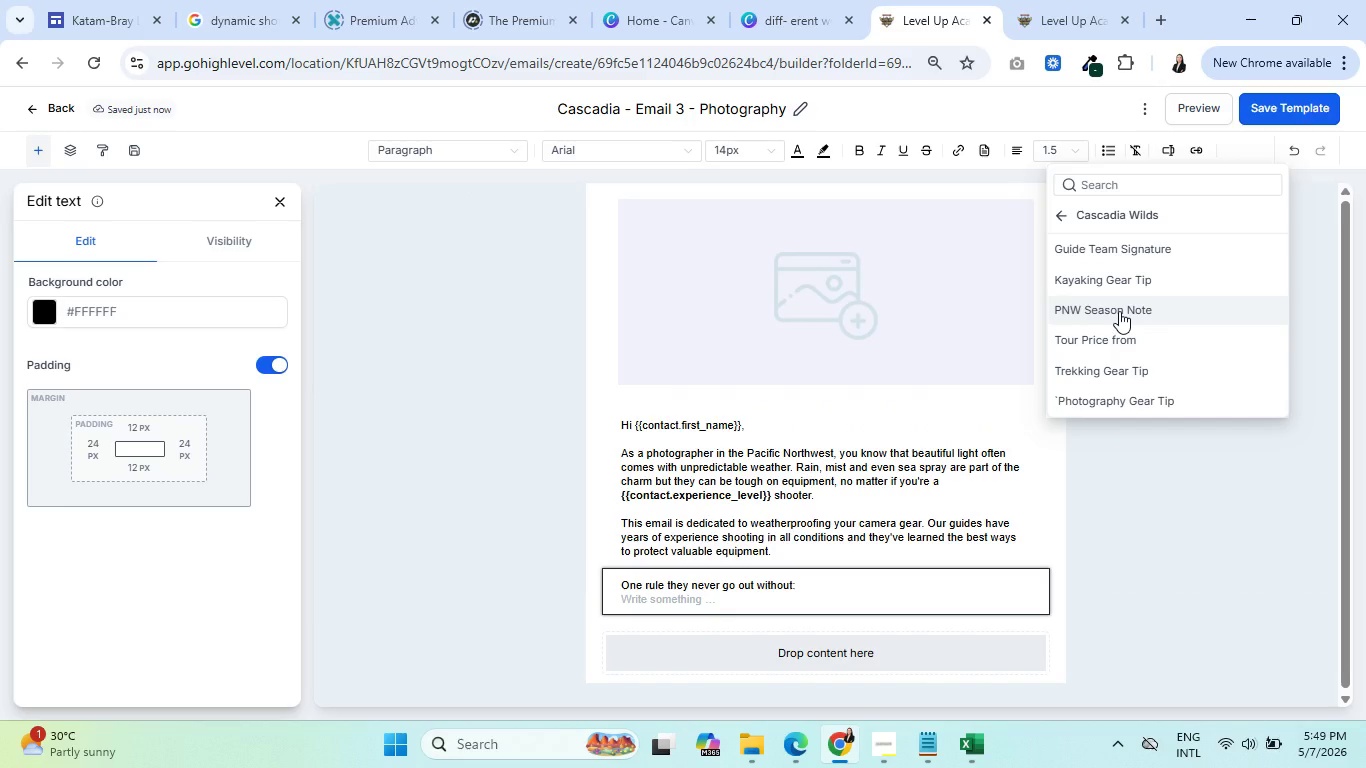 
left_click([1133, 399])
 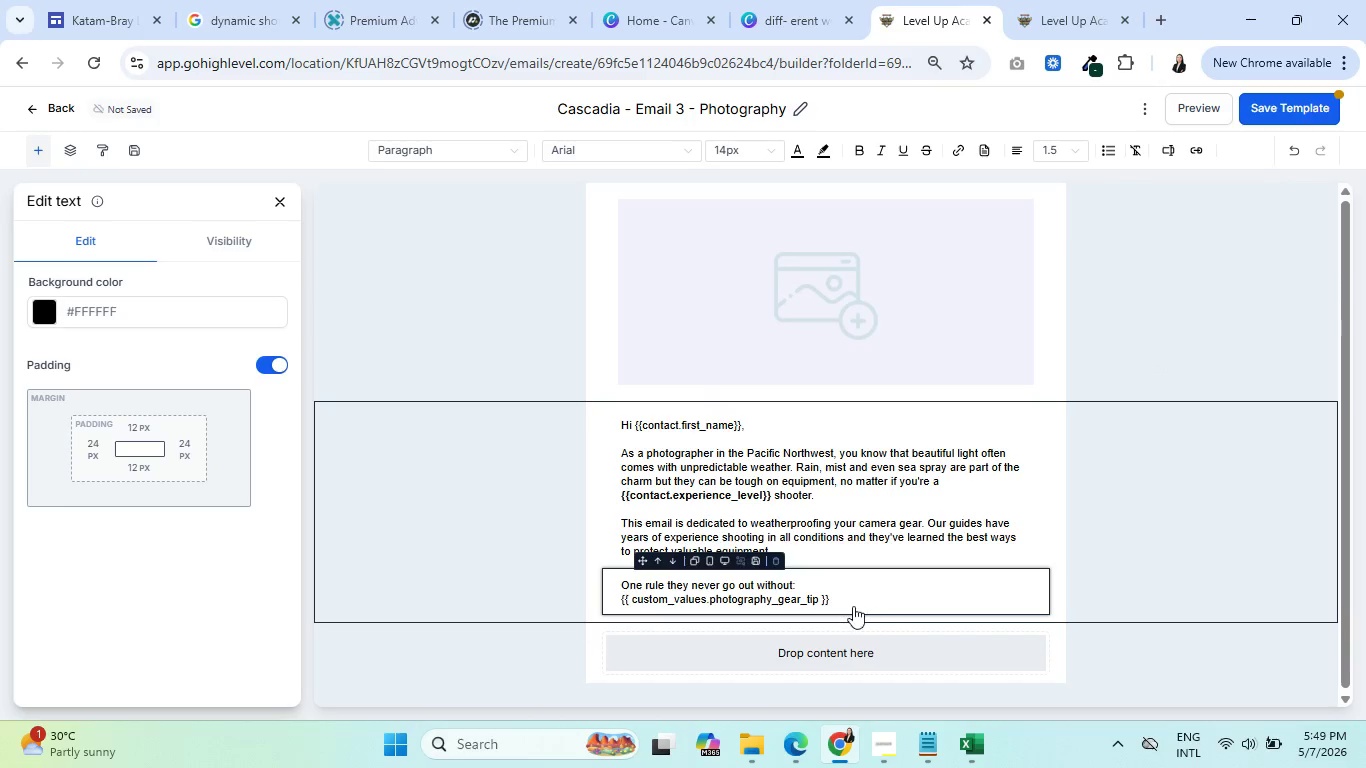 
left_click_drag(start_coordinate=[847, 602], to_coordinate=[606, 603])
 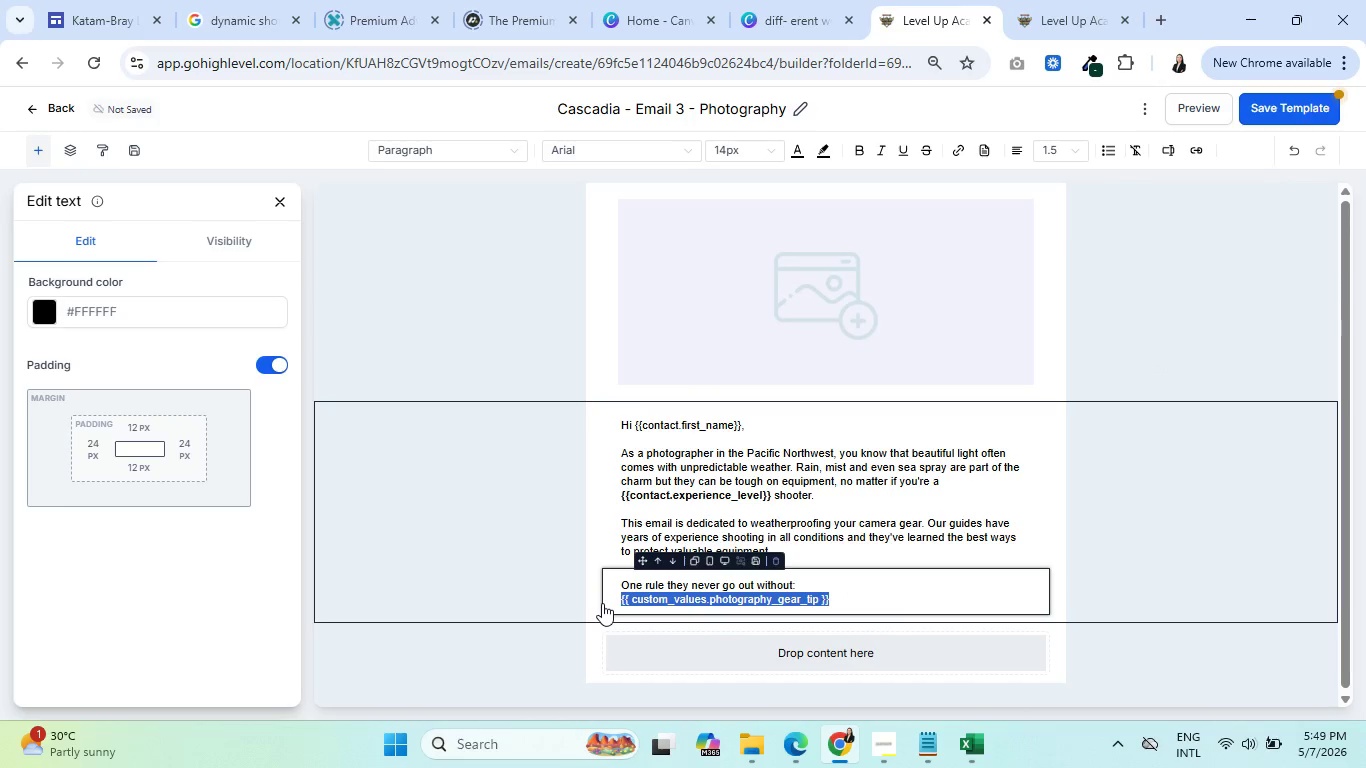 
key(Control+B)
 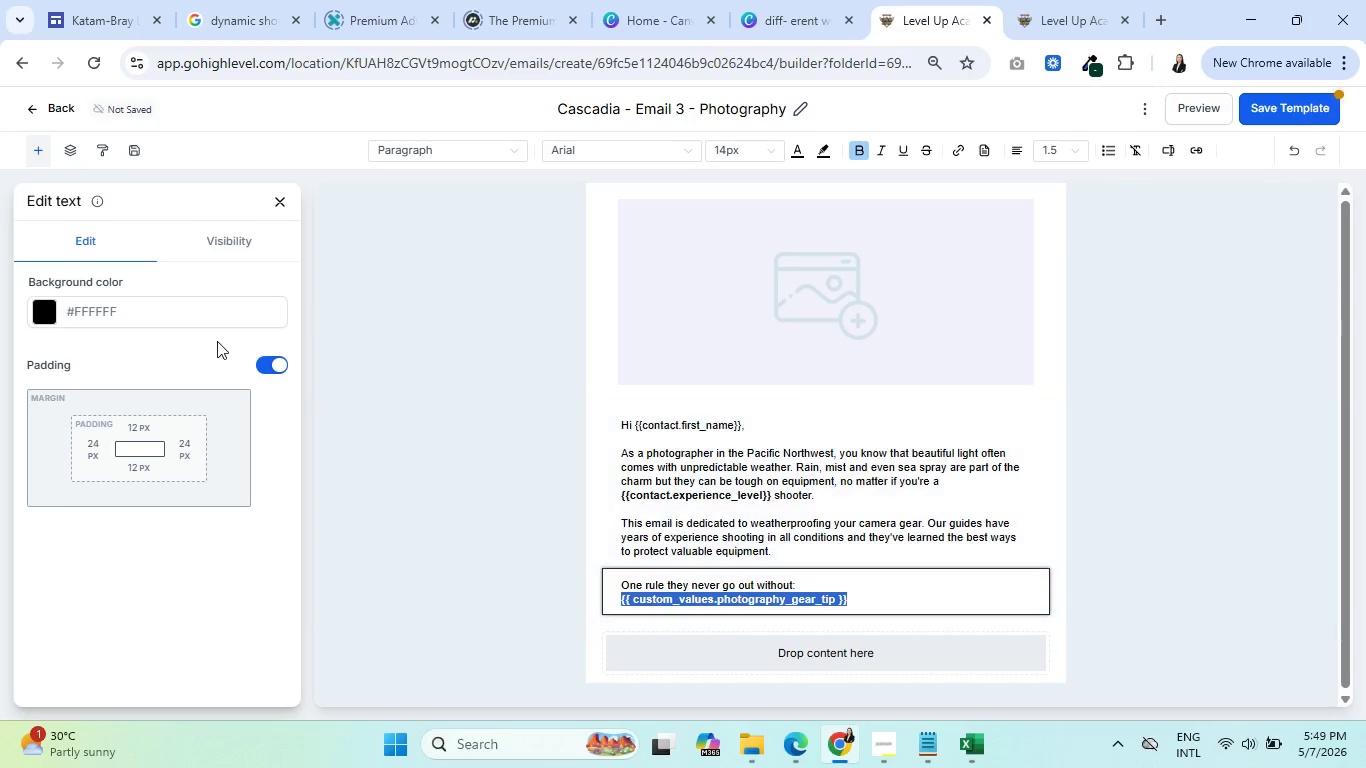 
left_click([287, 200])
 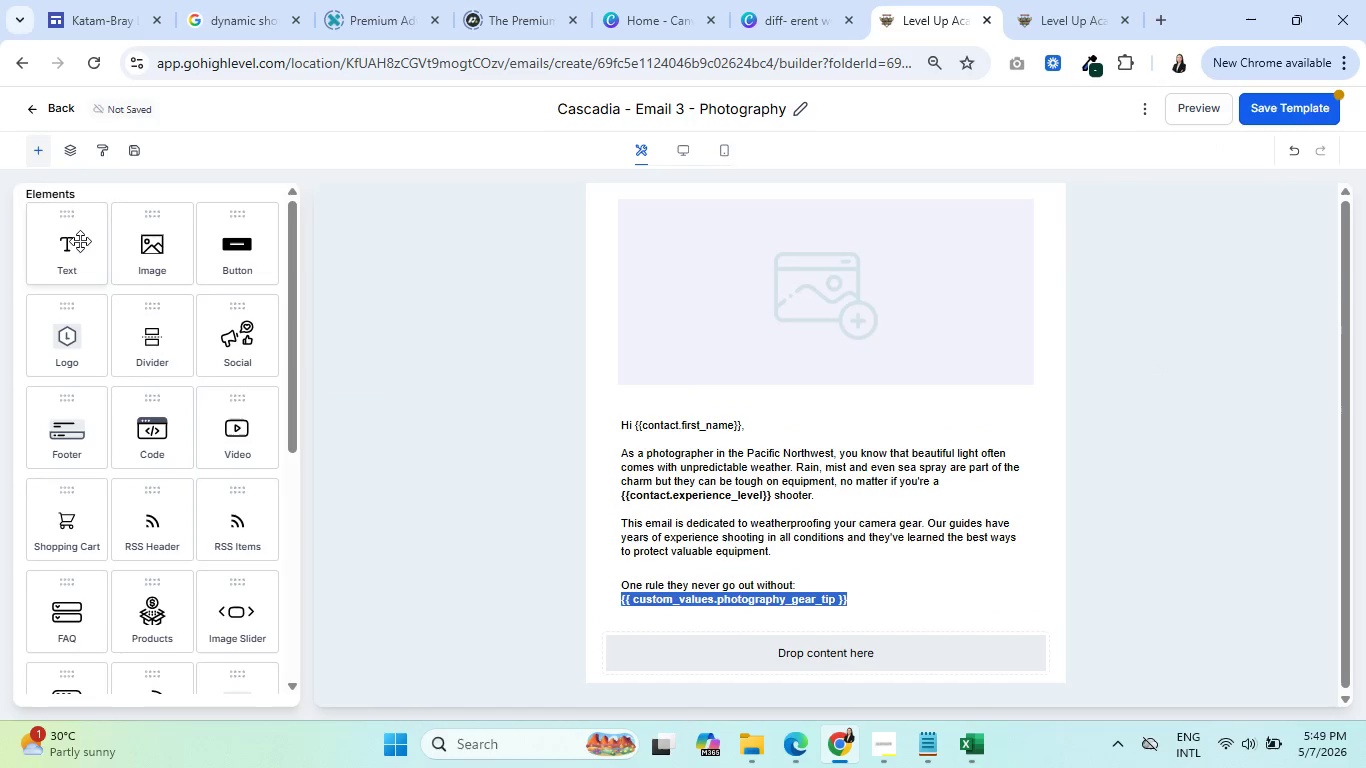 
left_click_drag(start_coordinate=[76, 241], to_coordinate=[648, 609])
 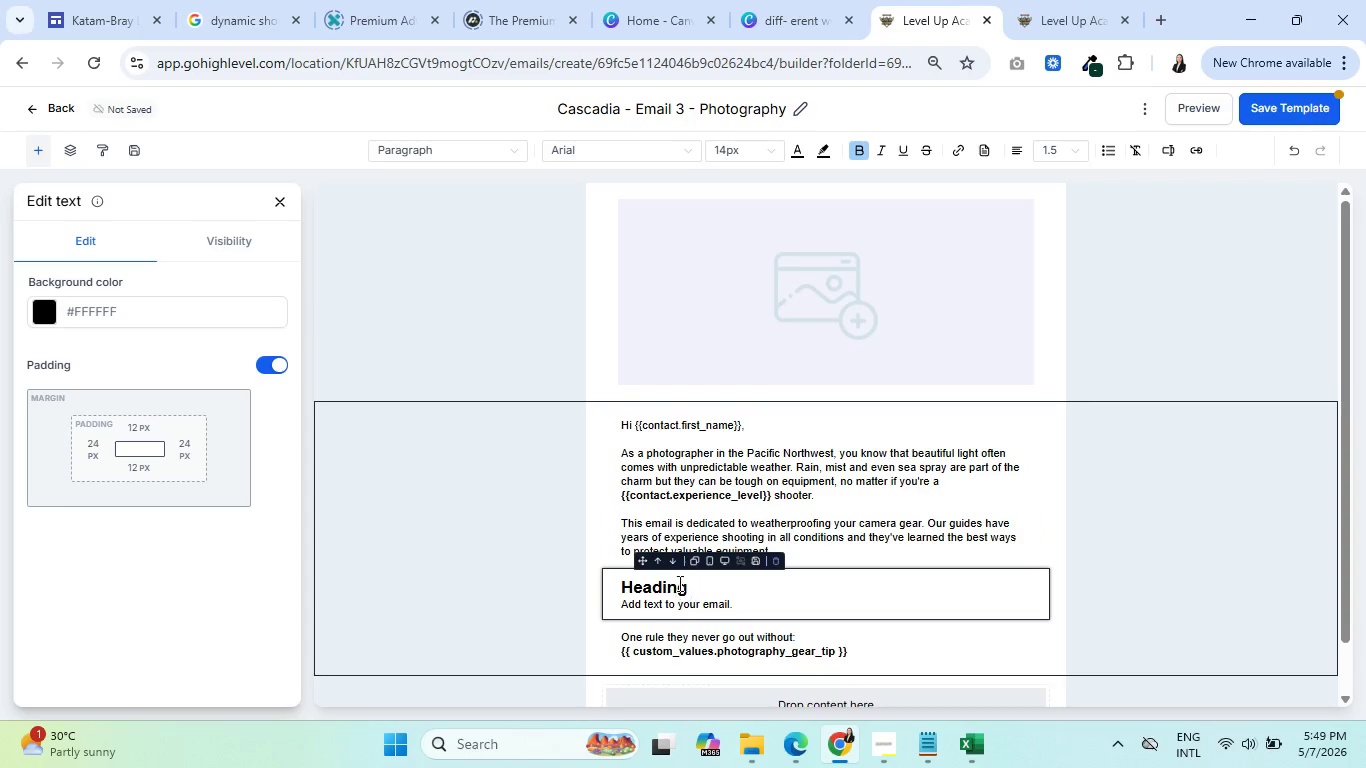 
left_click([676, 565])
 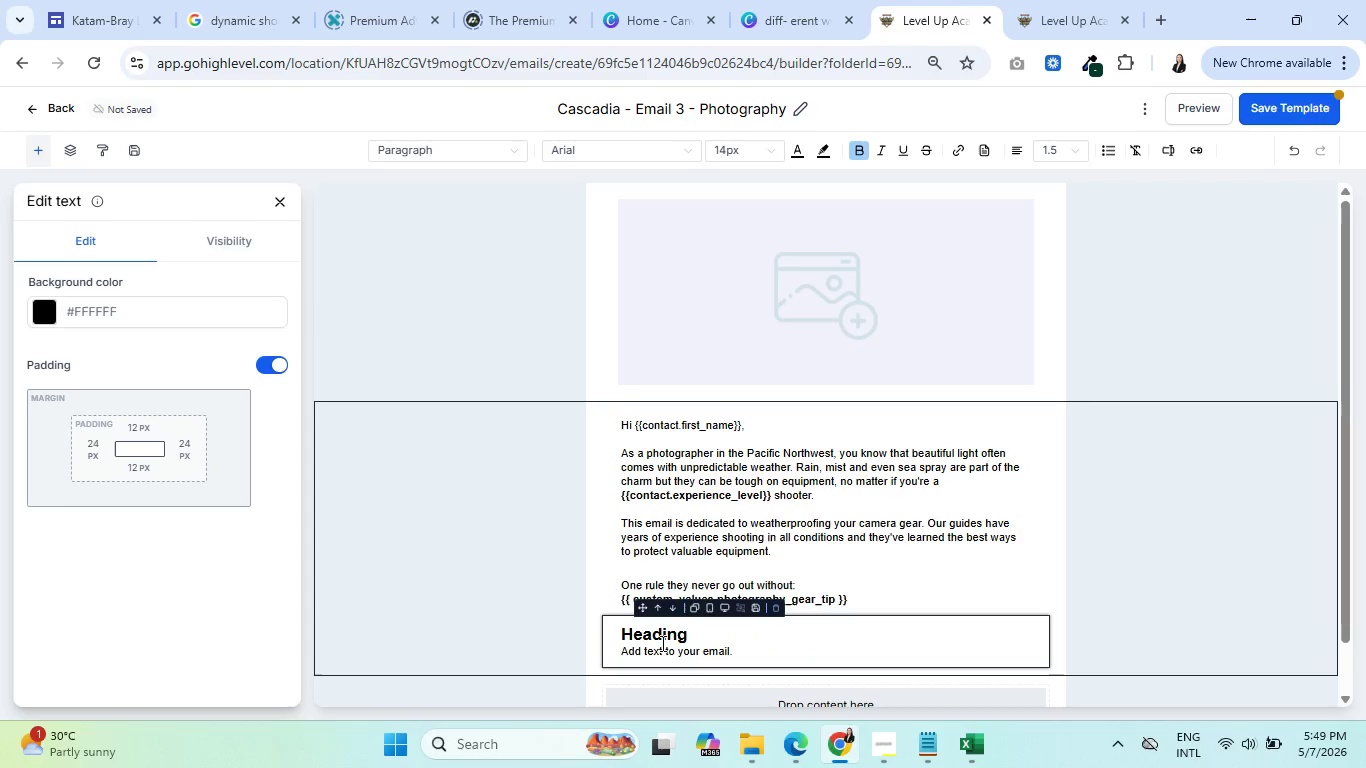 
double_click([661, 643])
 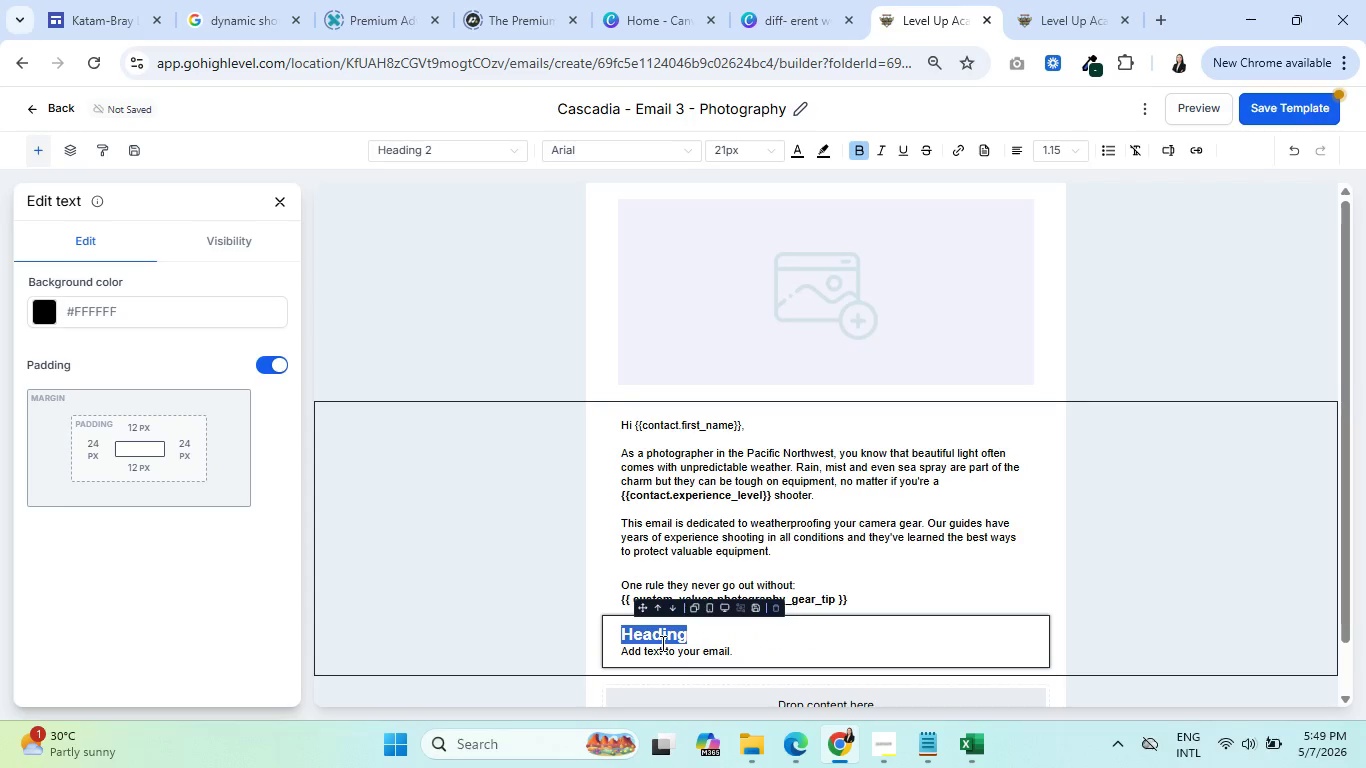 
triple_click([661, 643])
 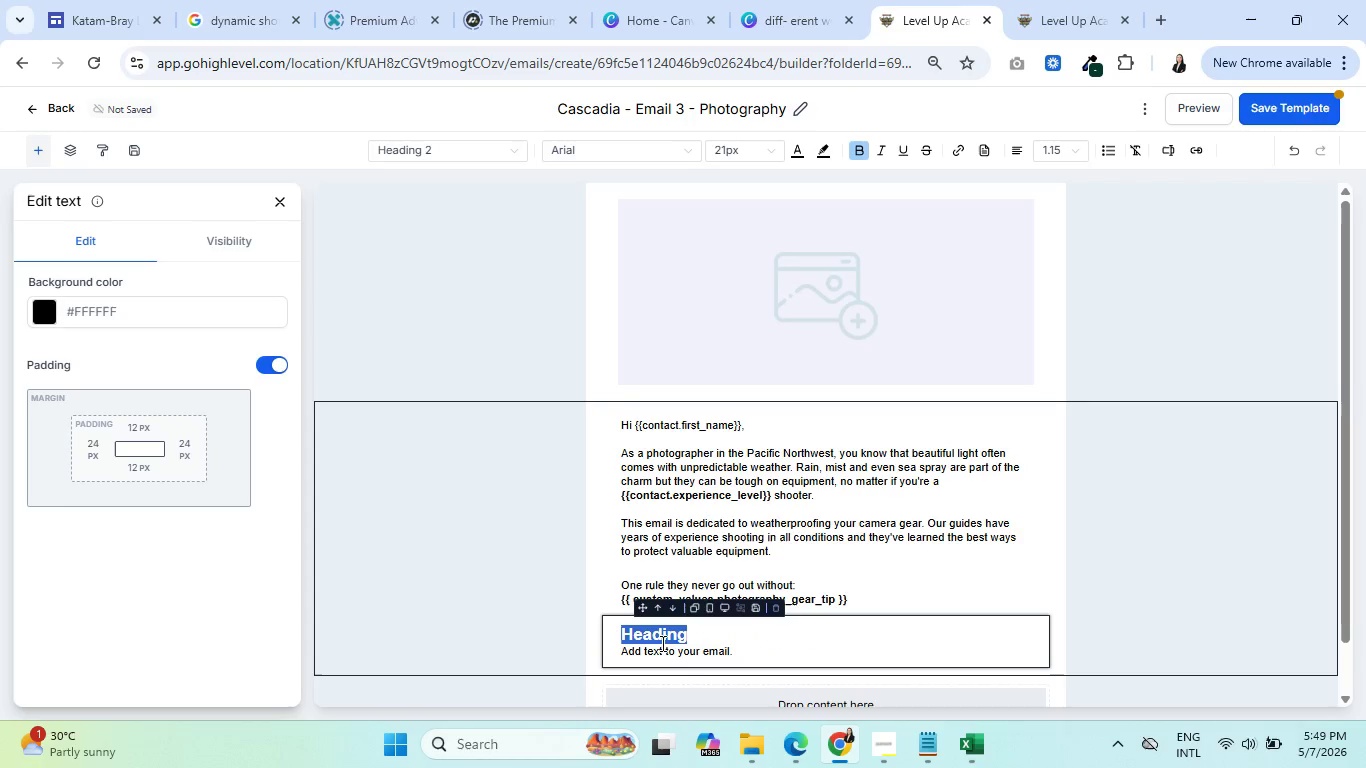 
key(Control+A)
 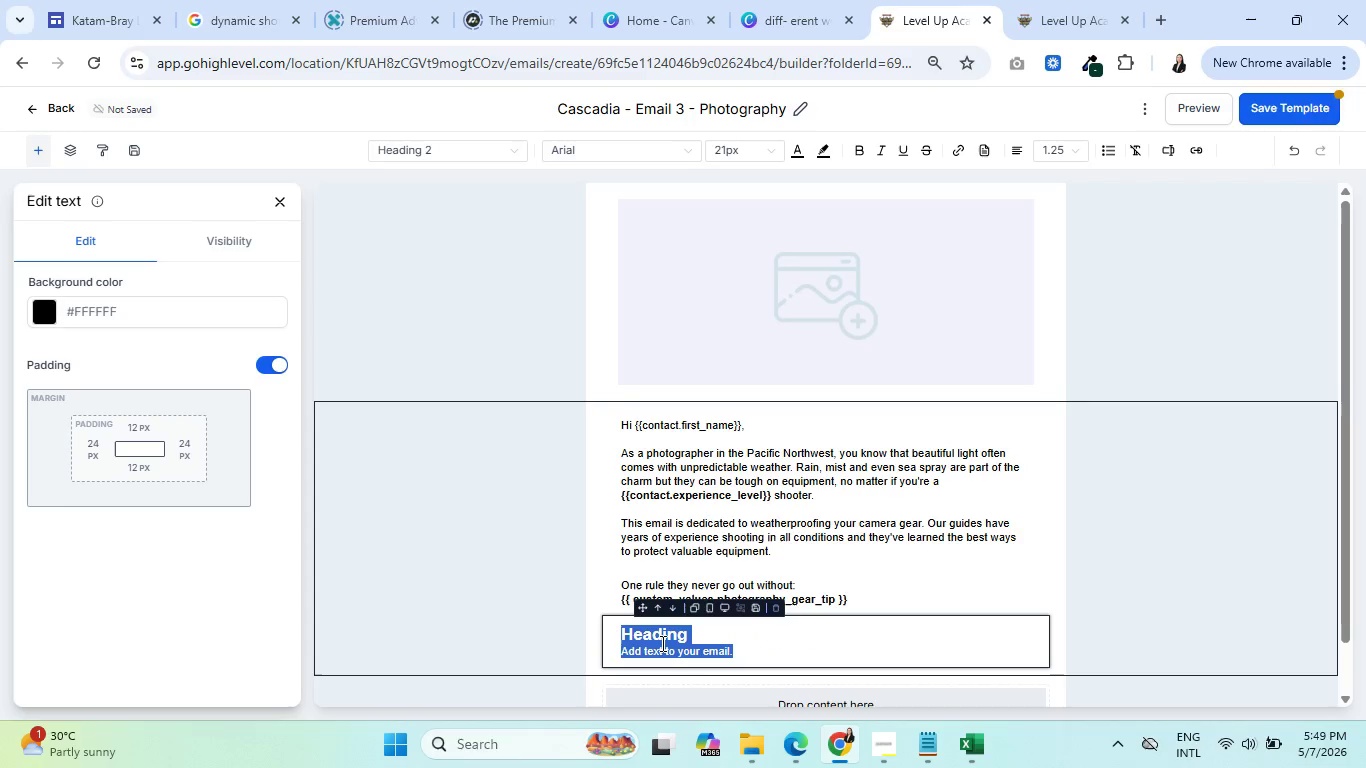 
type(We)
key(Backspace)
key(Backspace)
key(Backspace)
type(We'll )
 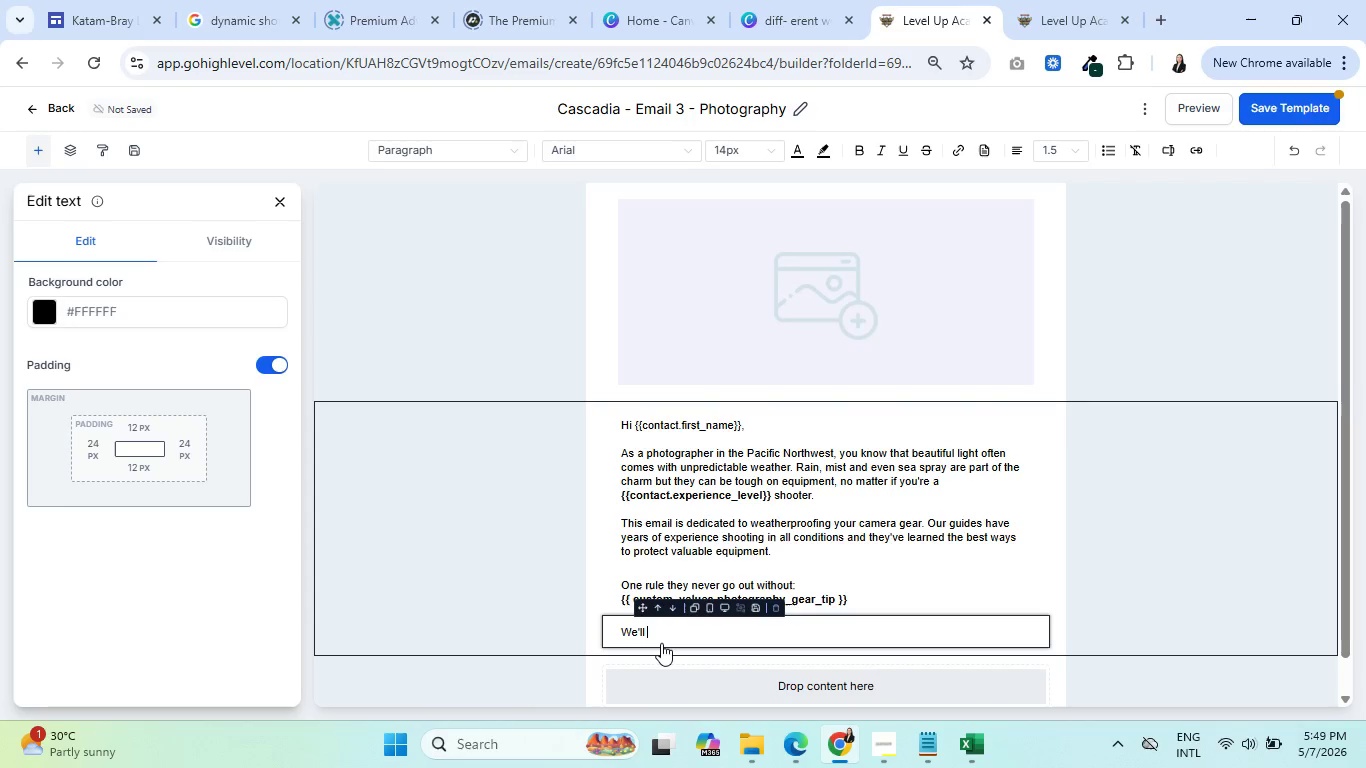 
wait(10.64)
 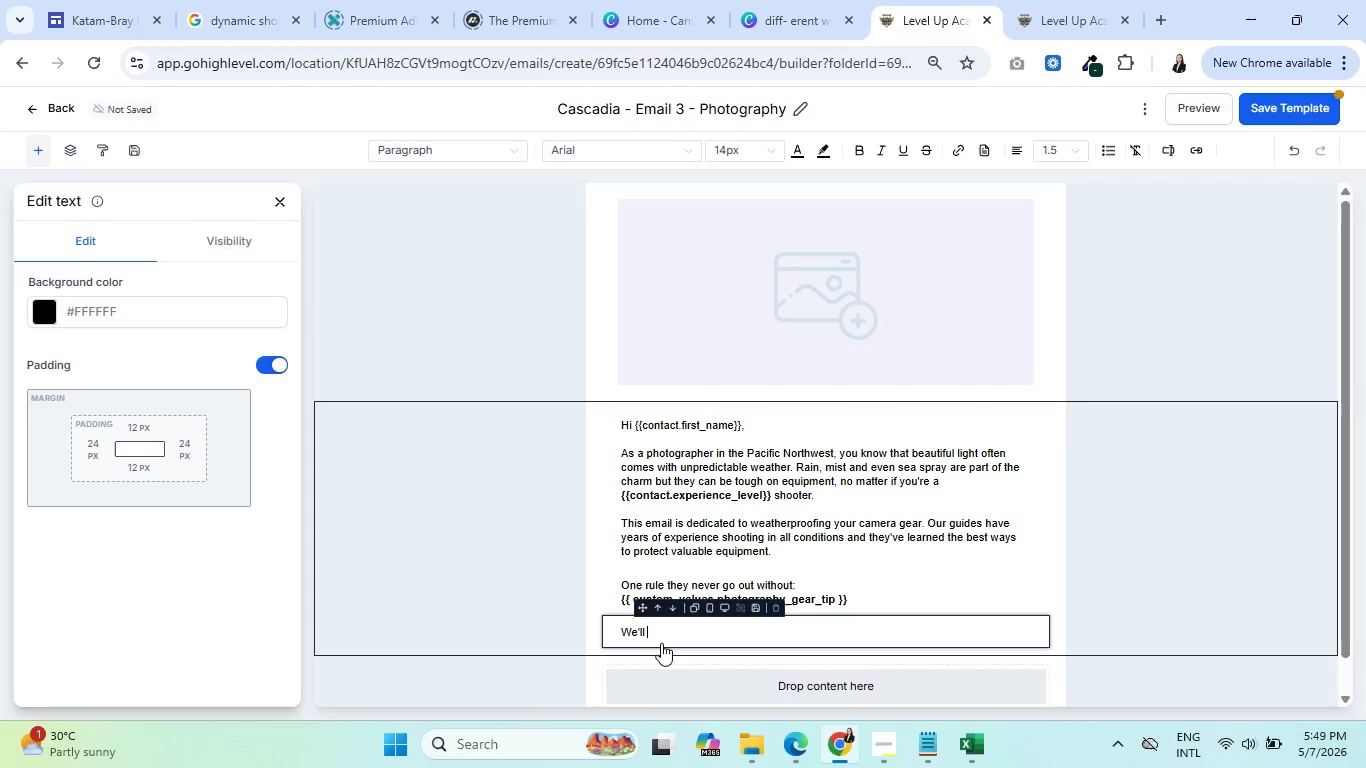 
type(share practical tips and essential accessories to keep your camera safe and dry so you never miss that perfect shot whatever the fr)
key(Backspace)
type(orecast.)
 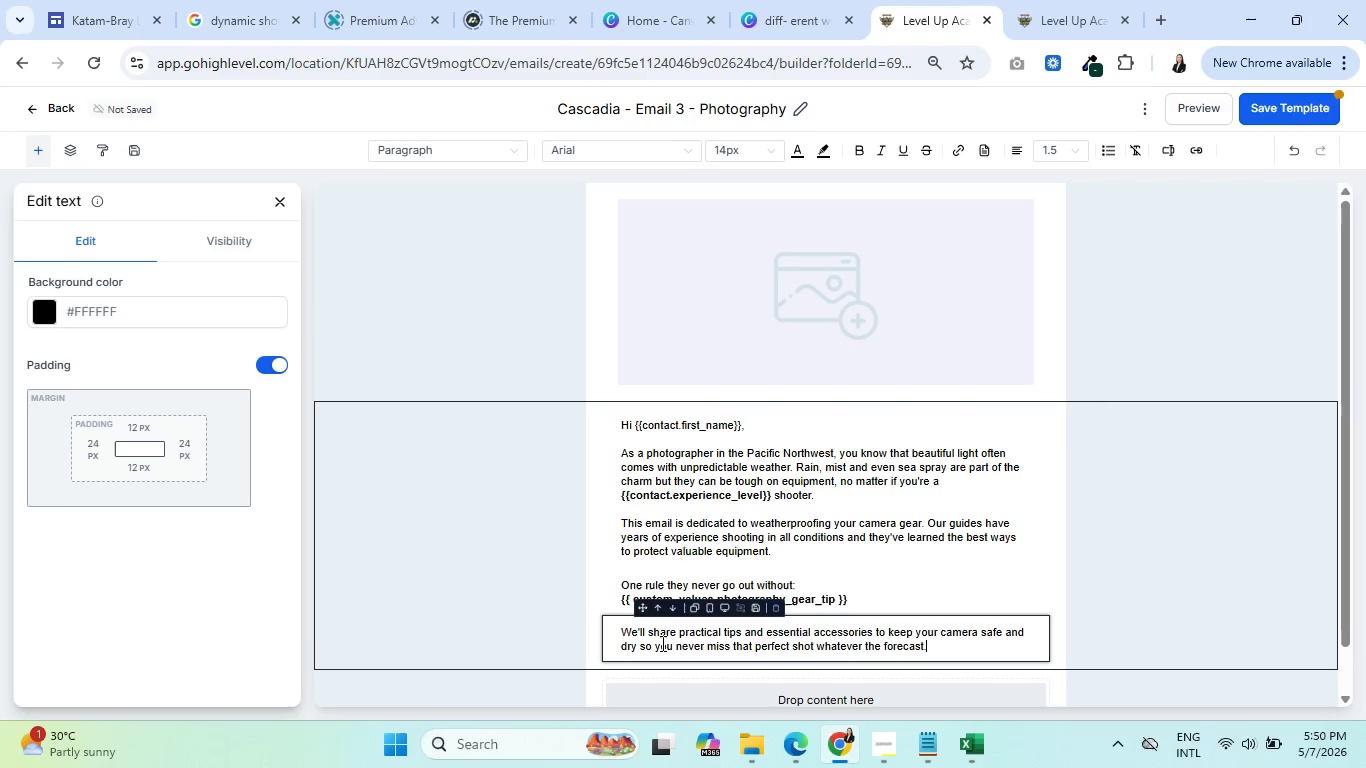 
key(Enter)
 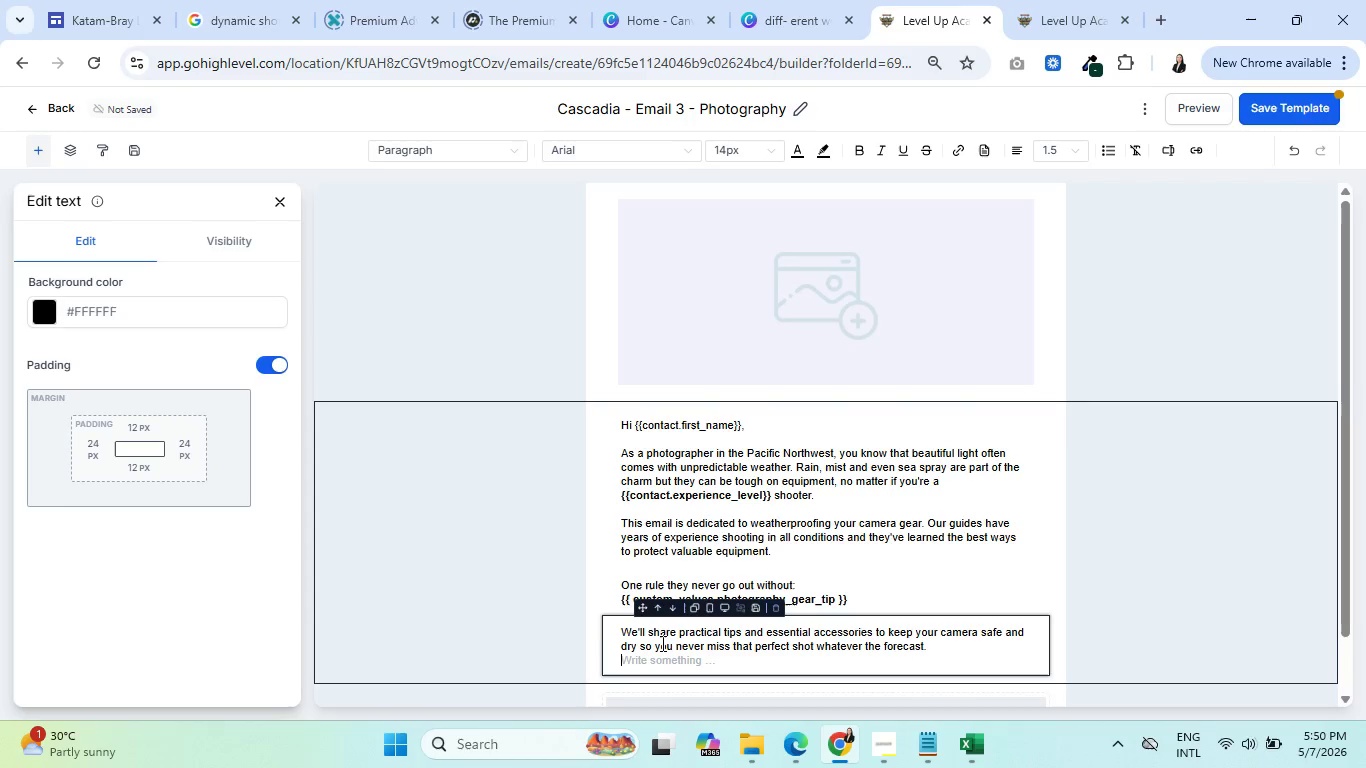 
key(Enter)
 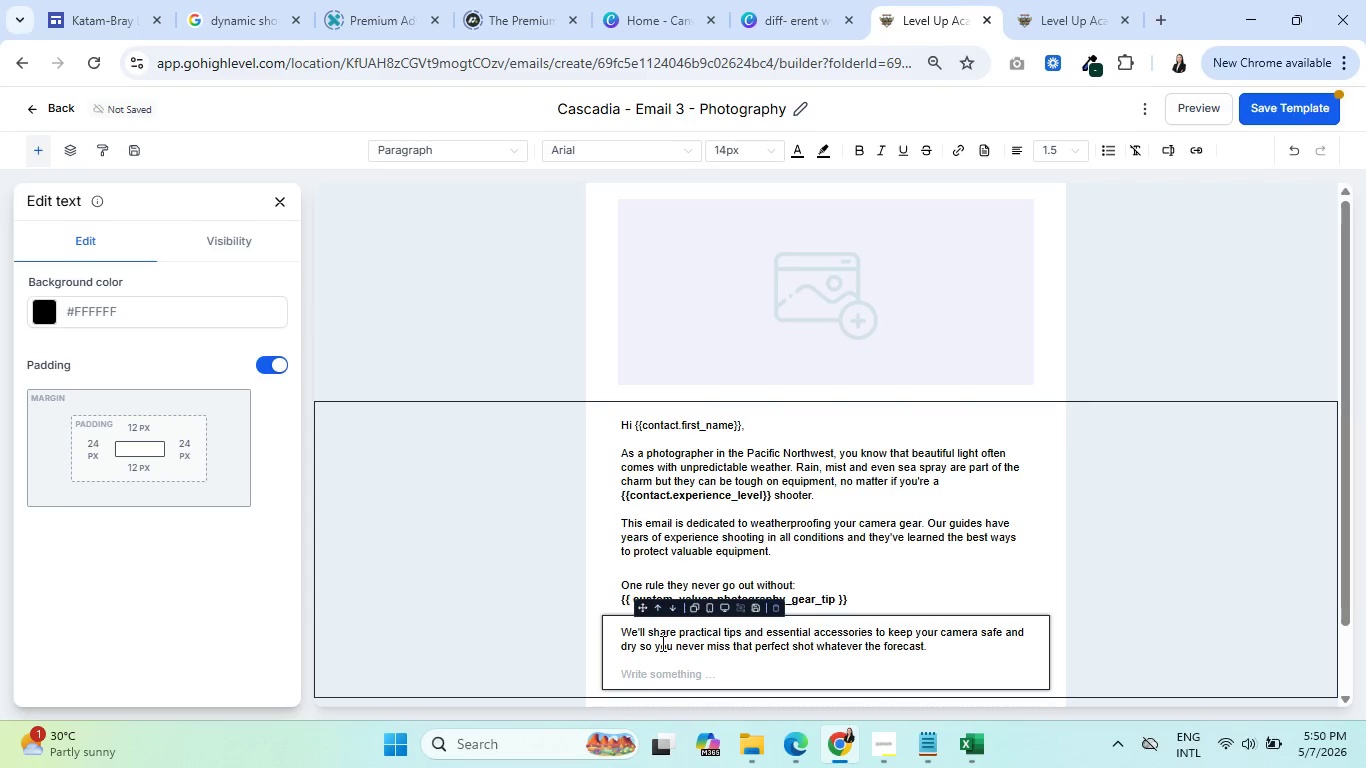 
type(Shoot )
 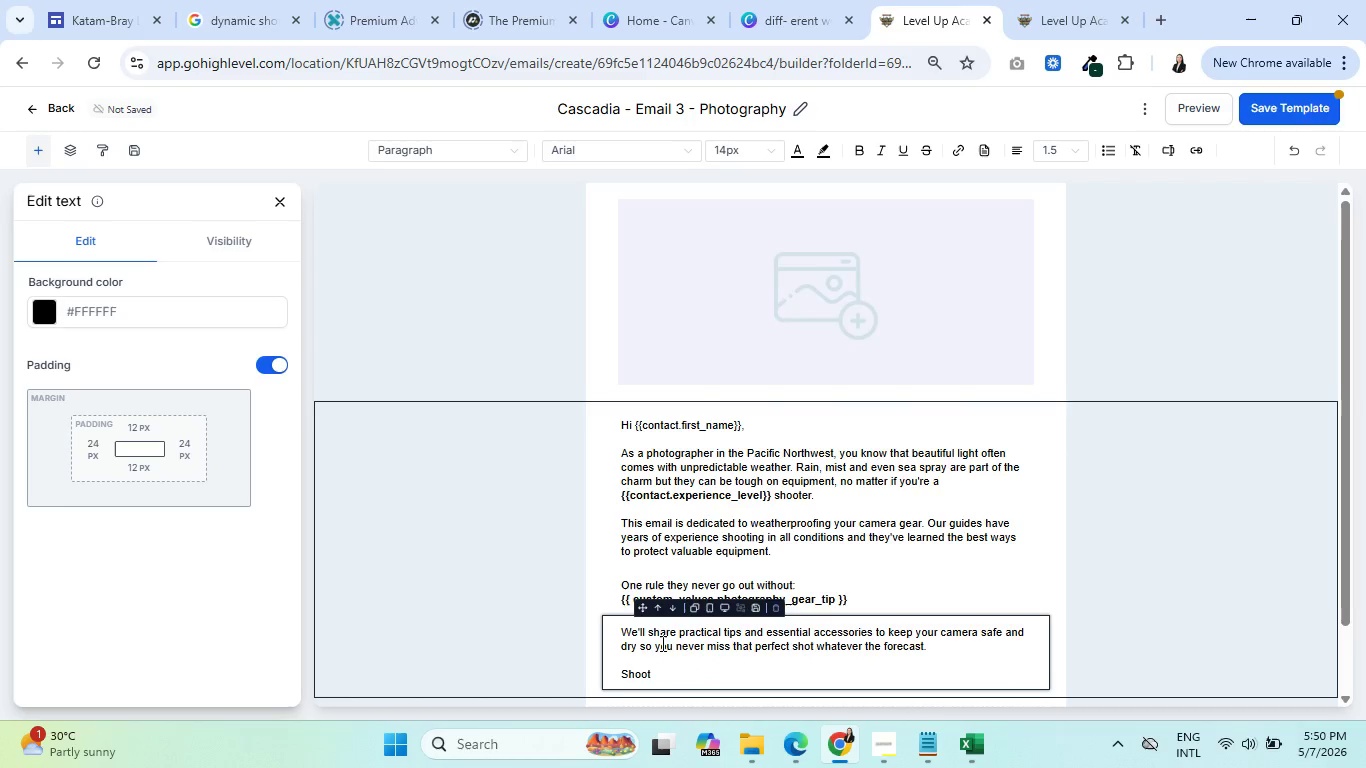 
scroll: coordinate [660, 643], scroll_direction: down, amount: 4.0
 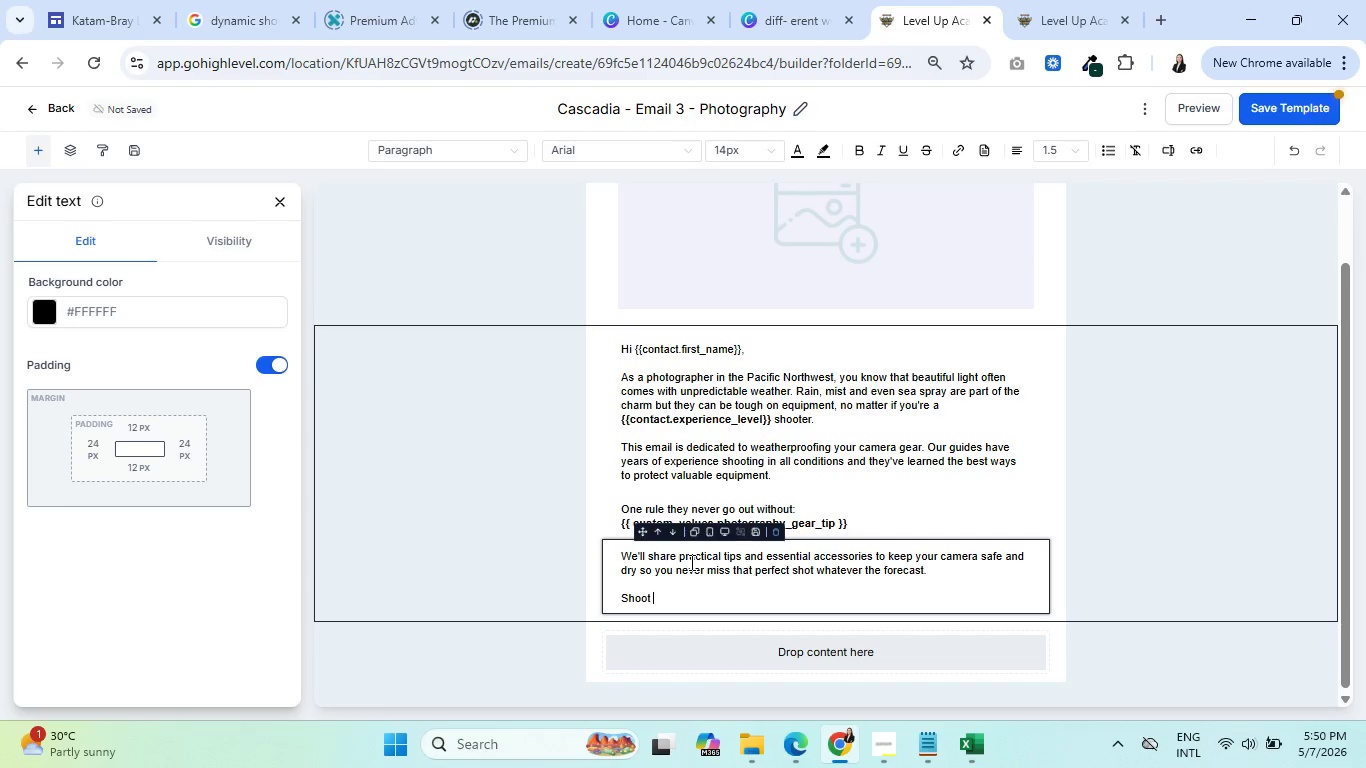 
left_click([691, 585])
 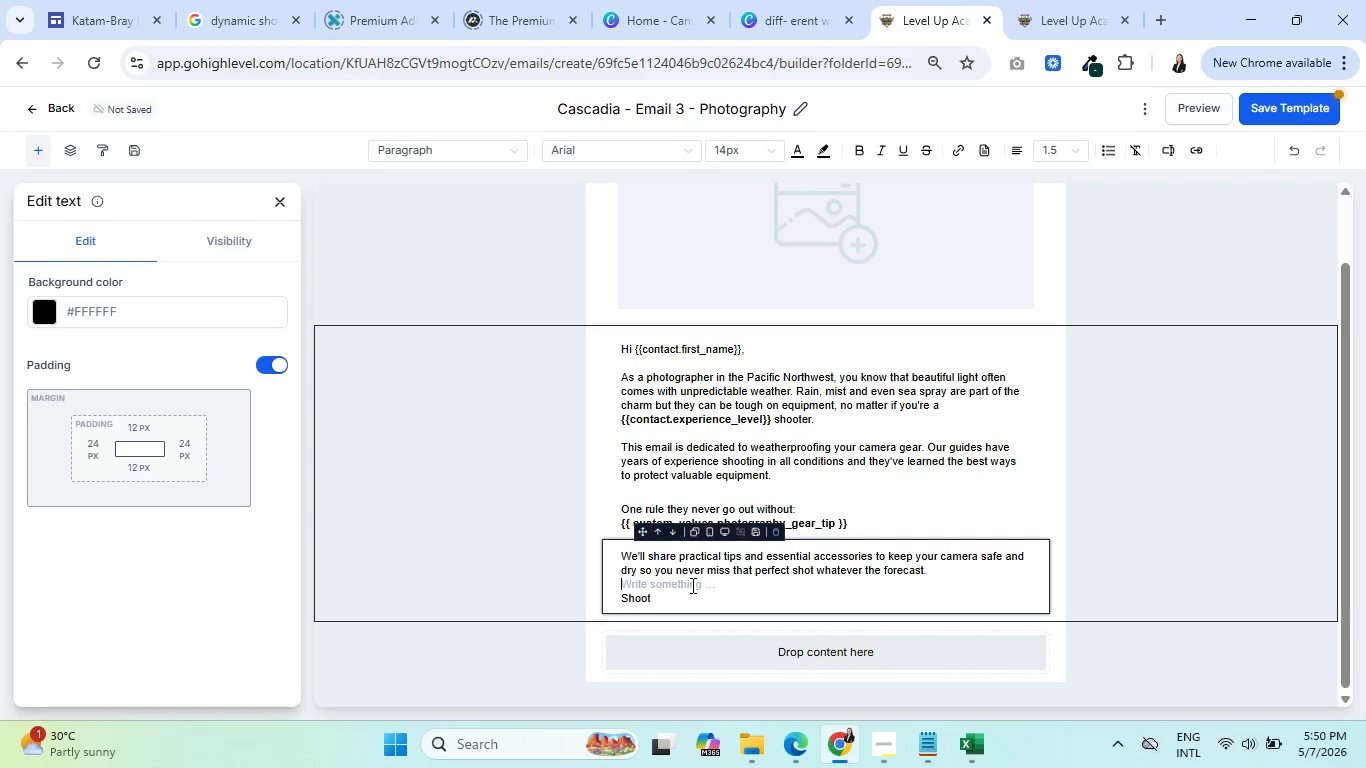 
key(Enter)
 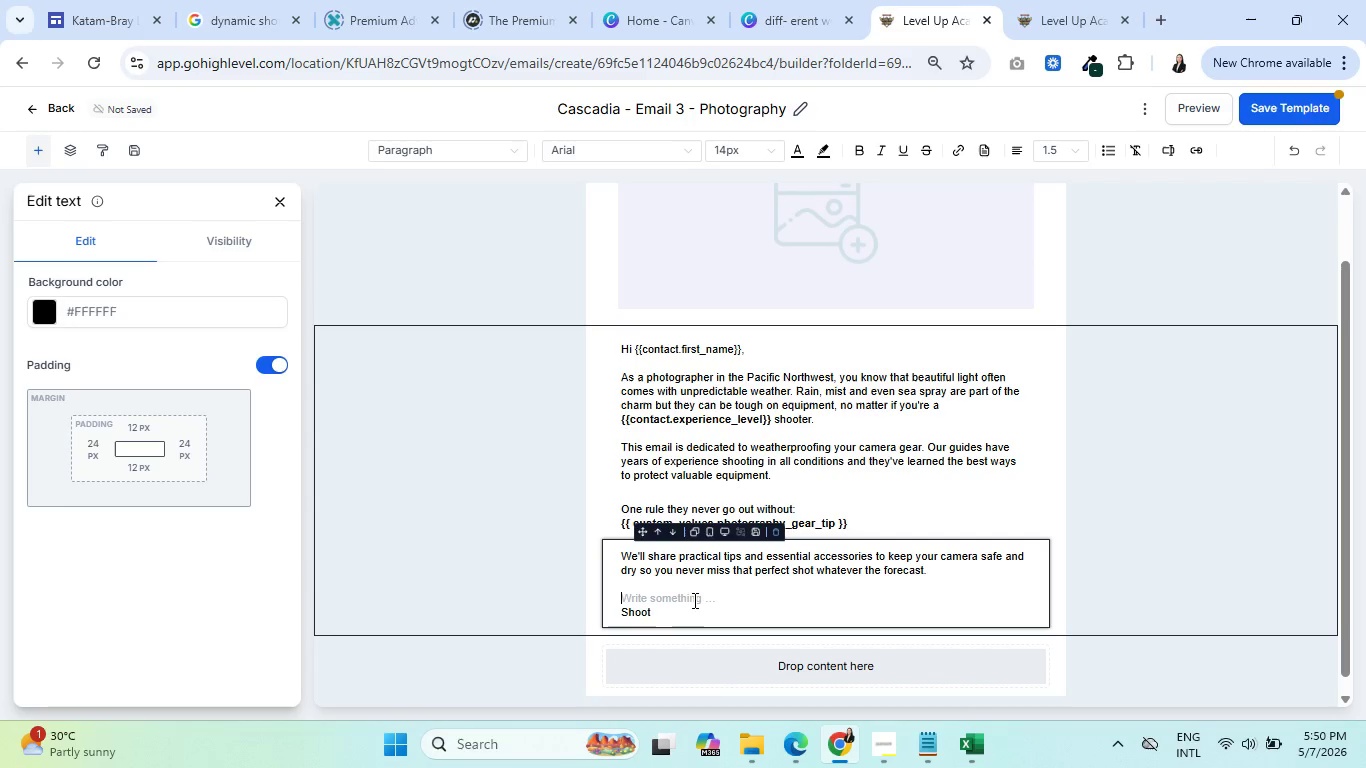 
left_click([693, 618])
 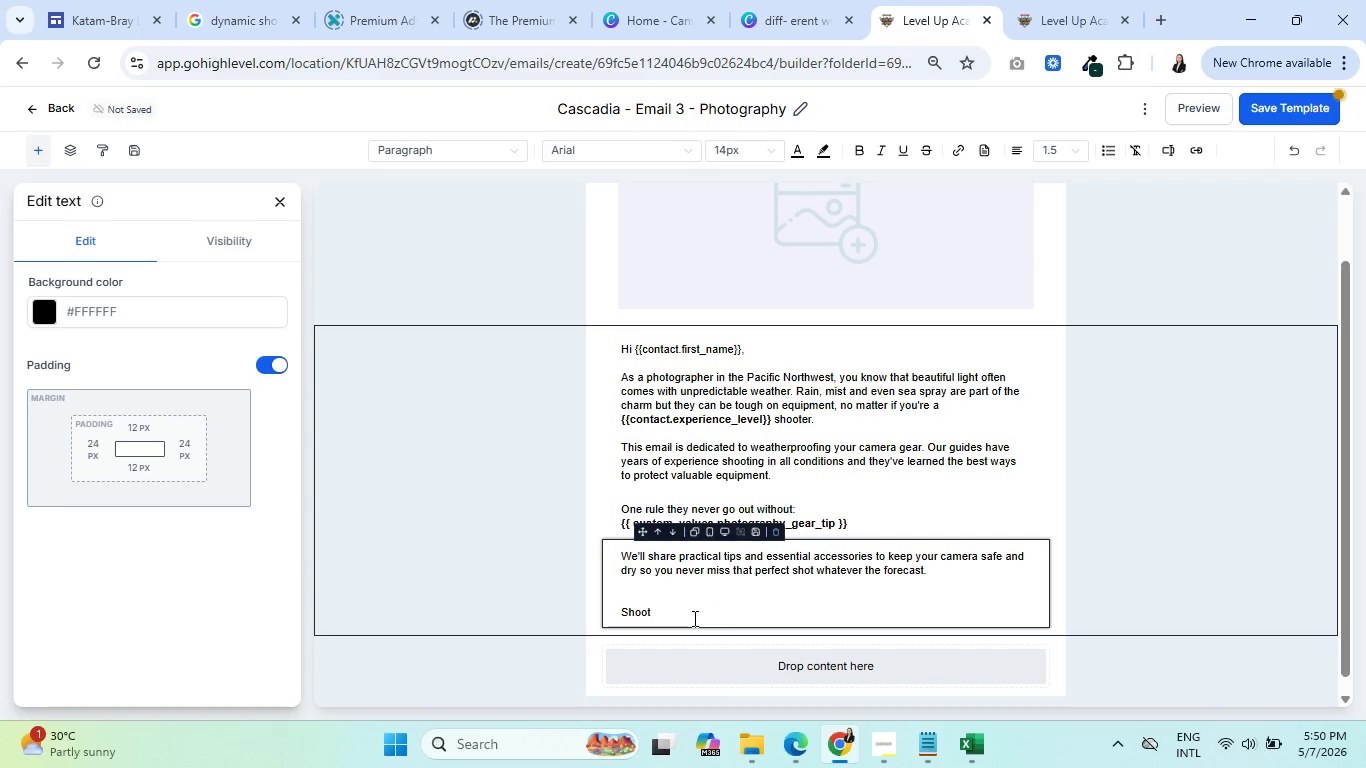 
type(confidently,)
 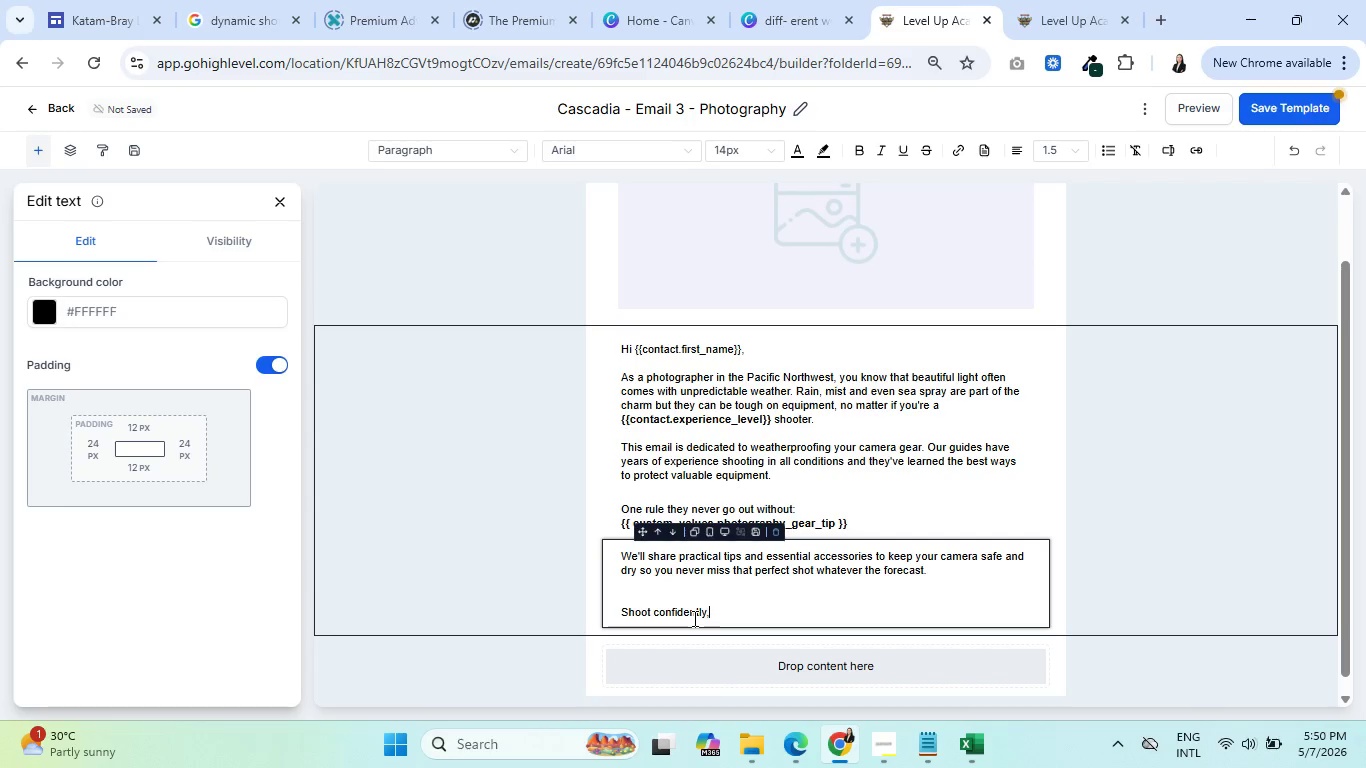 
key(Enter)
 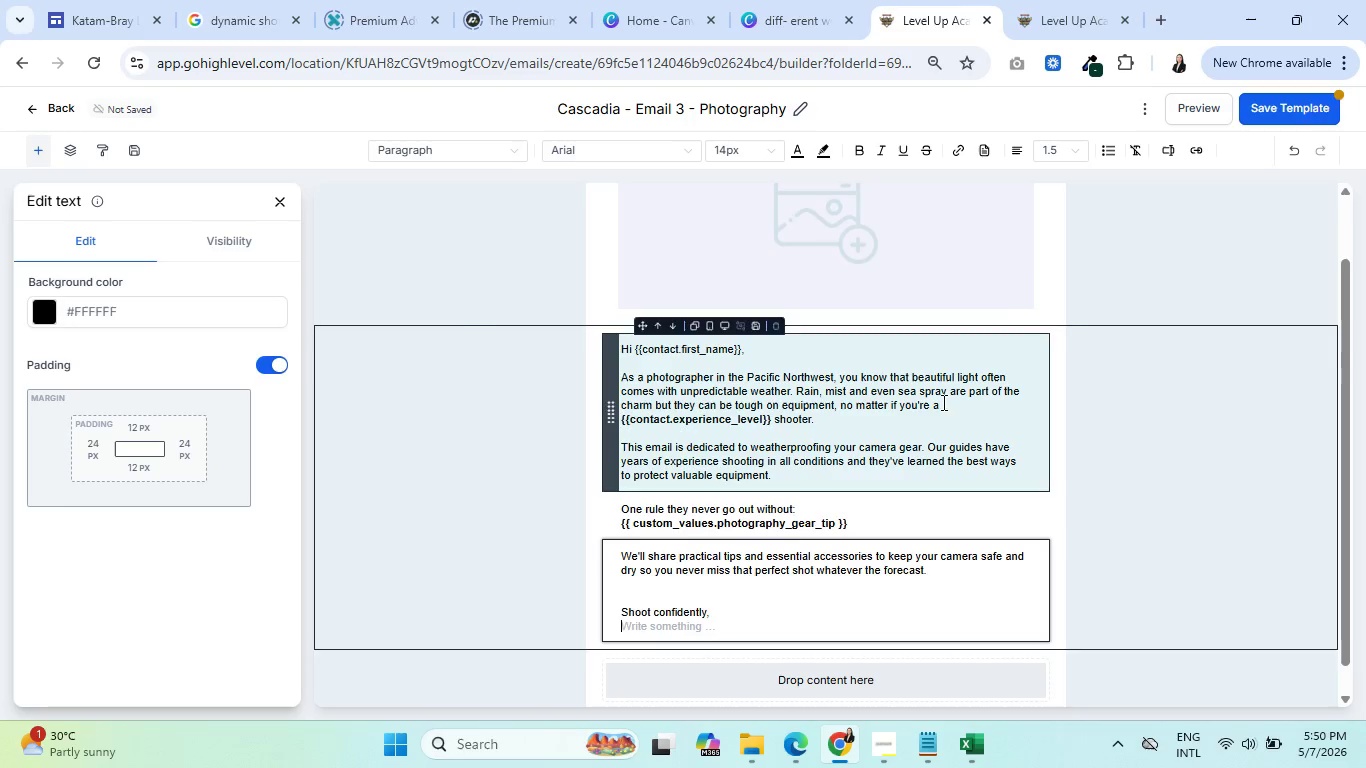 
left_click([1165, 150])
 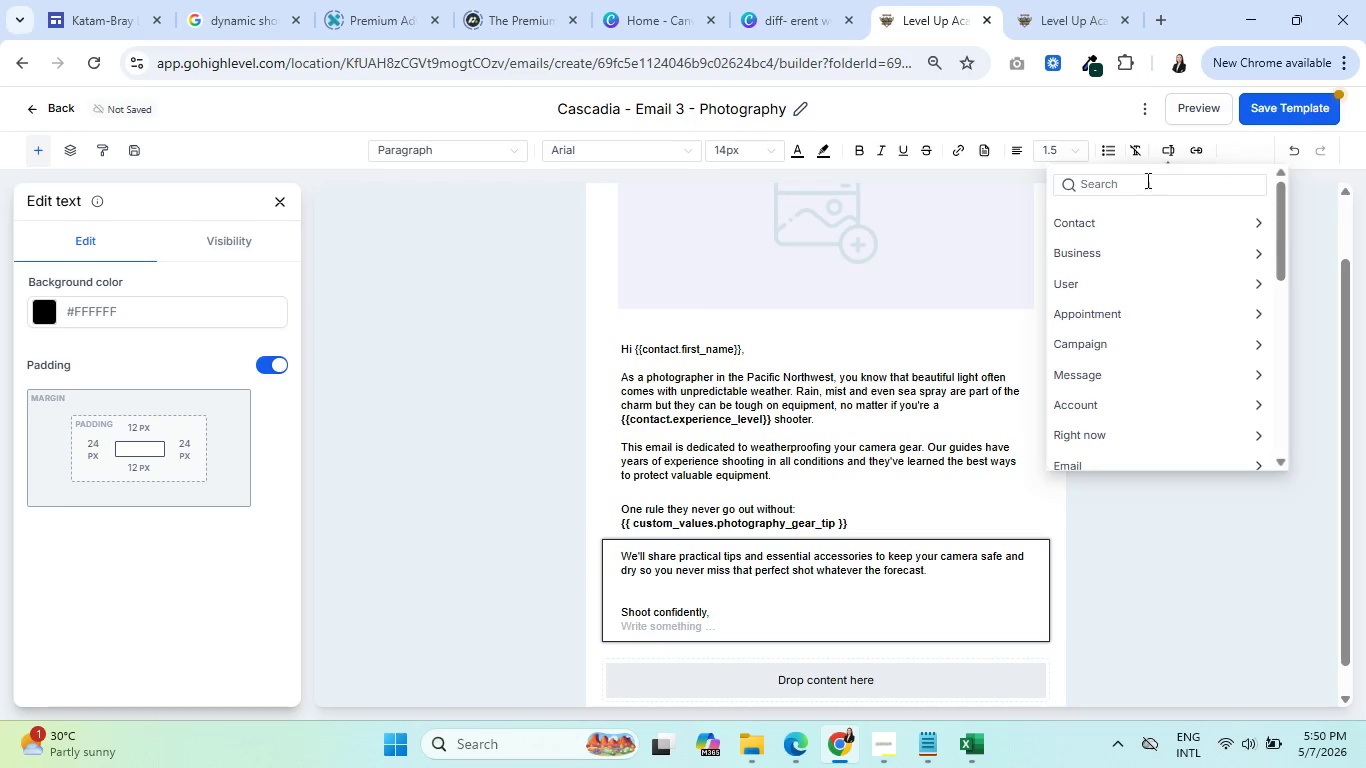 
left_click([1141, 449])
 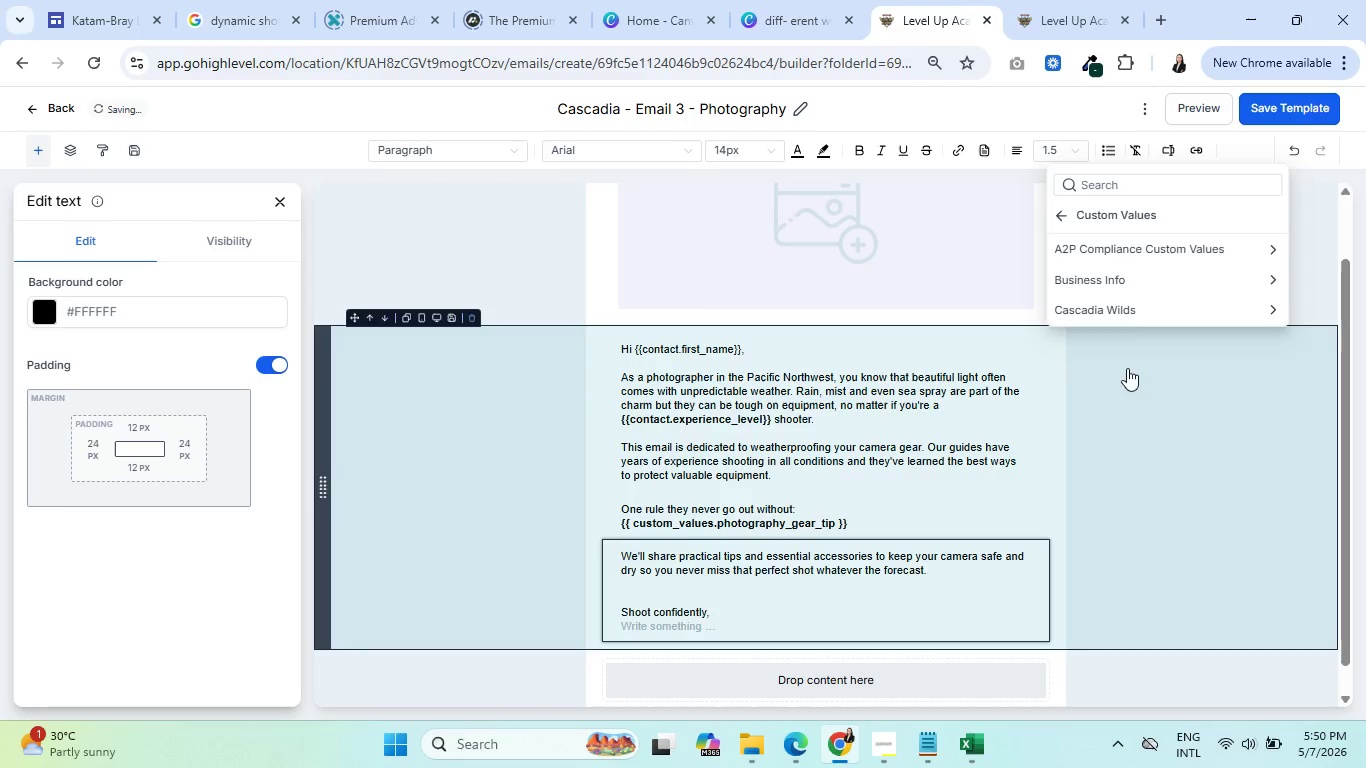 
scroll: coordinate [1169, 401], scroll_direction: down, amount: 6.0
 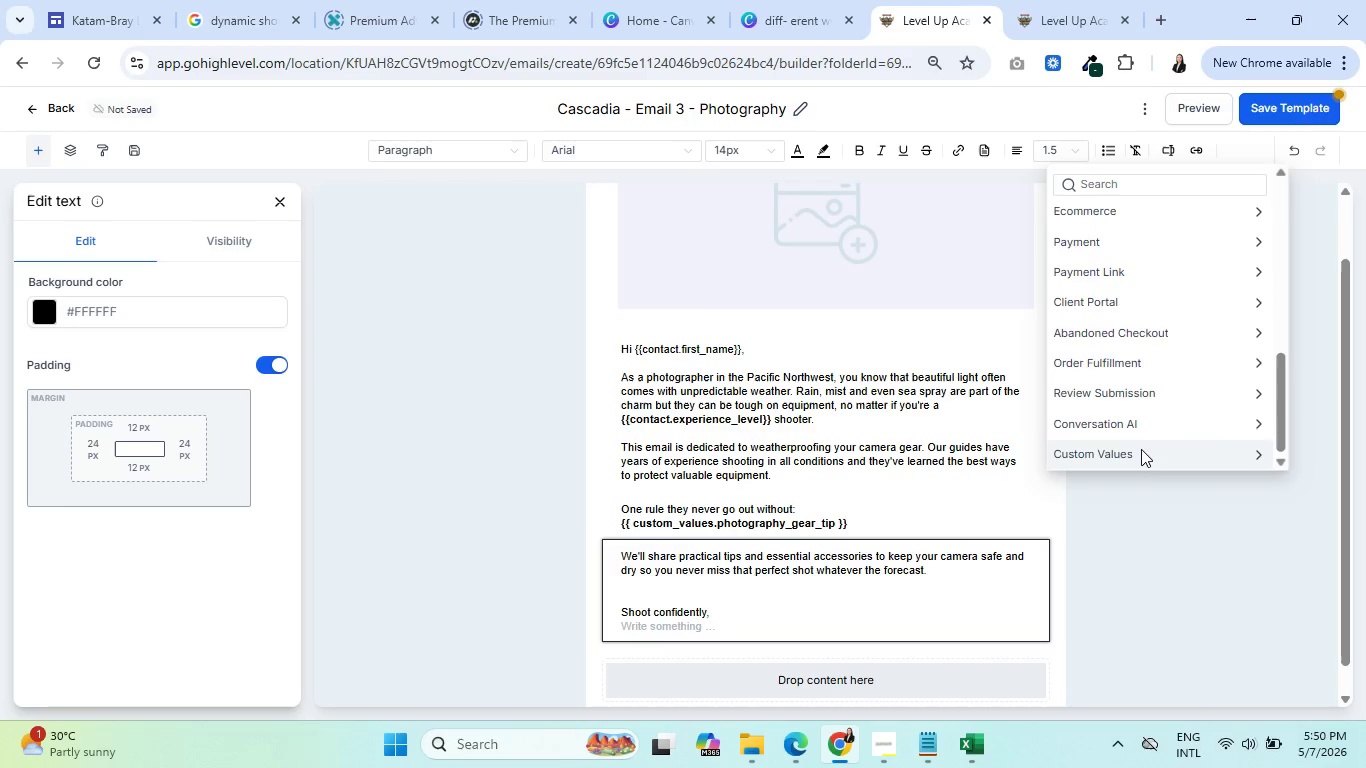 
left_click([1131, 312])
 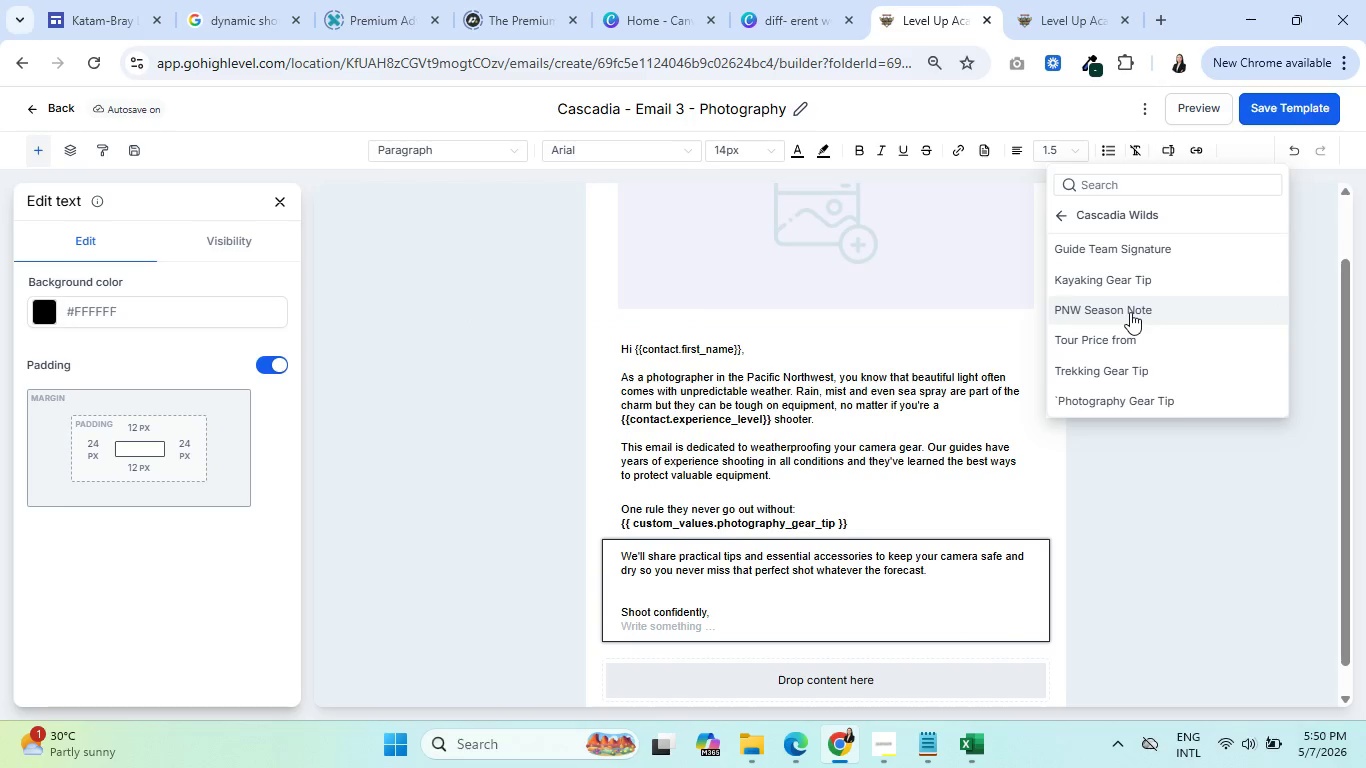 
left_click([1146, 250])
 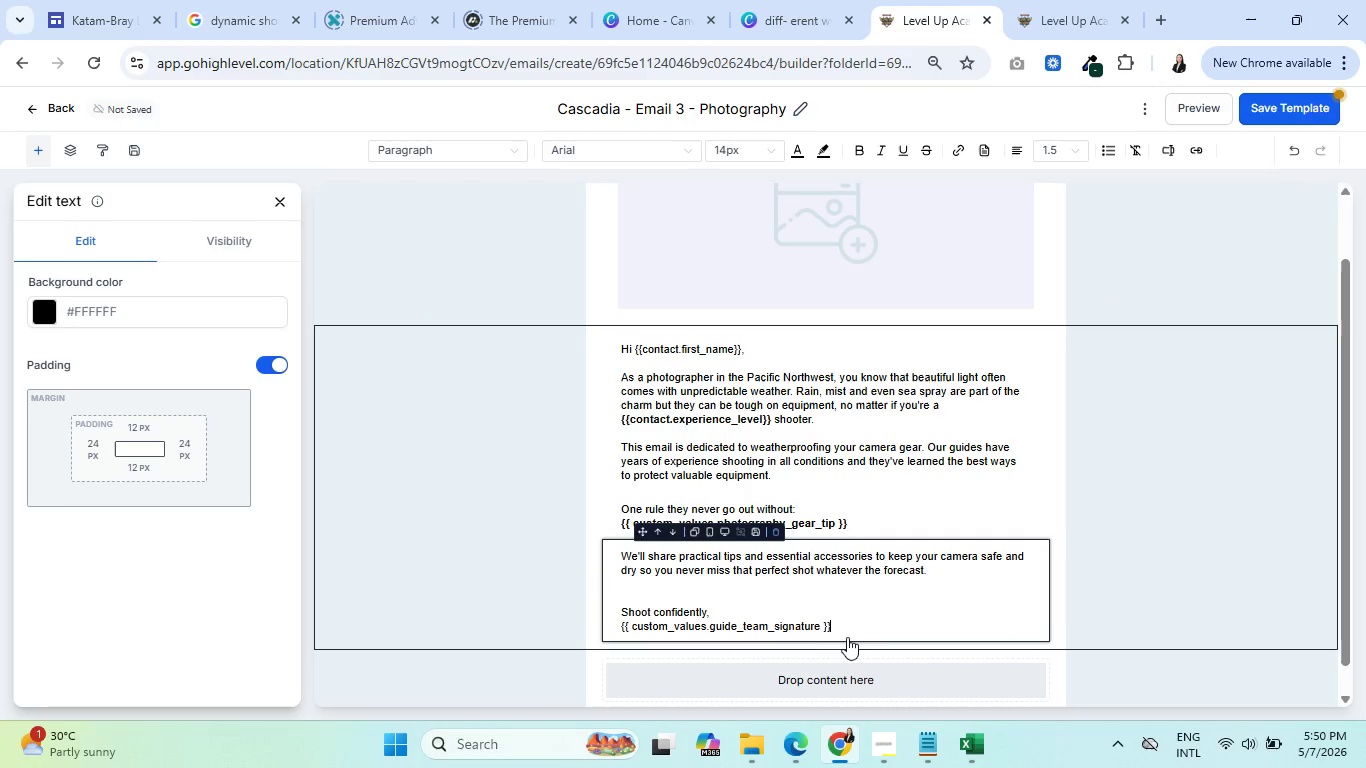 
left_click_drag(start_coordinate=[850, 621], to_coordinate=[614, 621])
 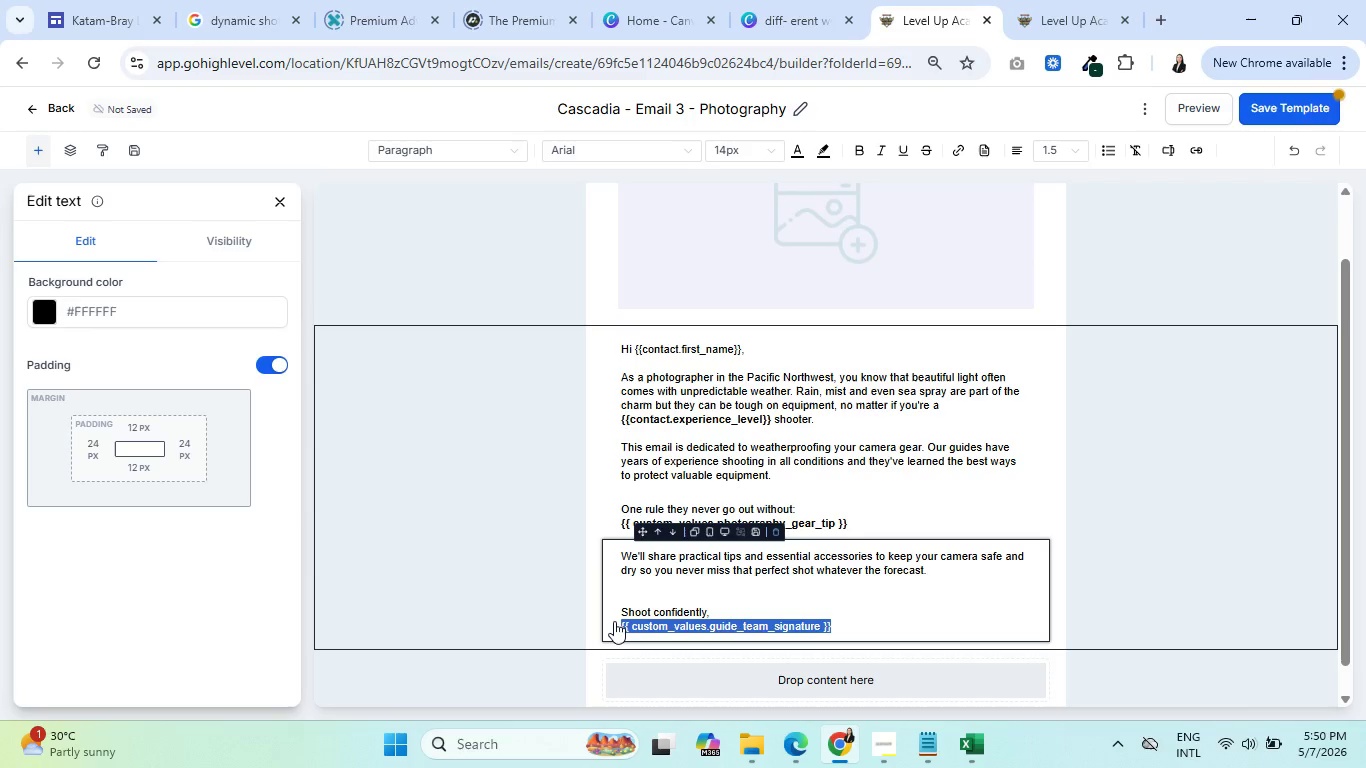 
key(Control+B)
 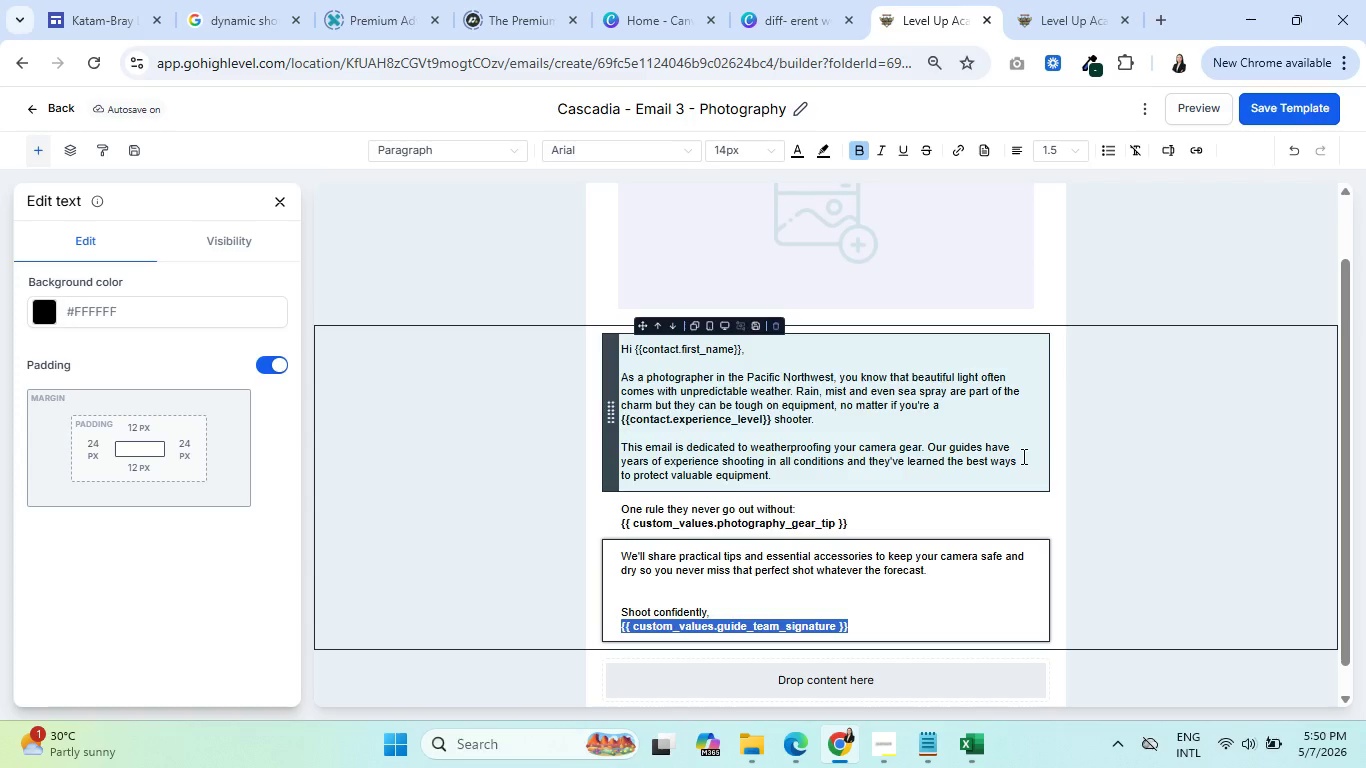 
wait(19.0)
 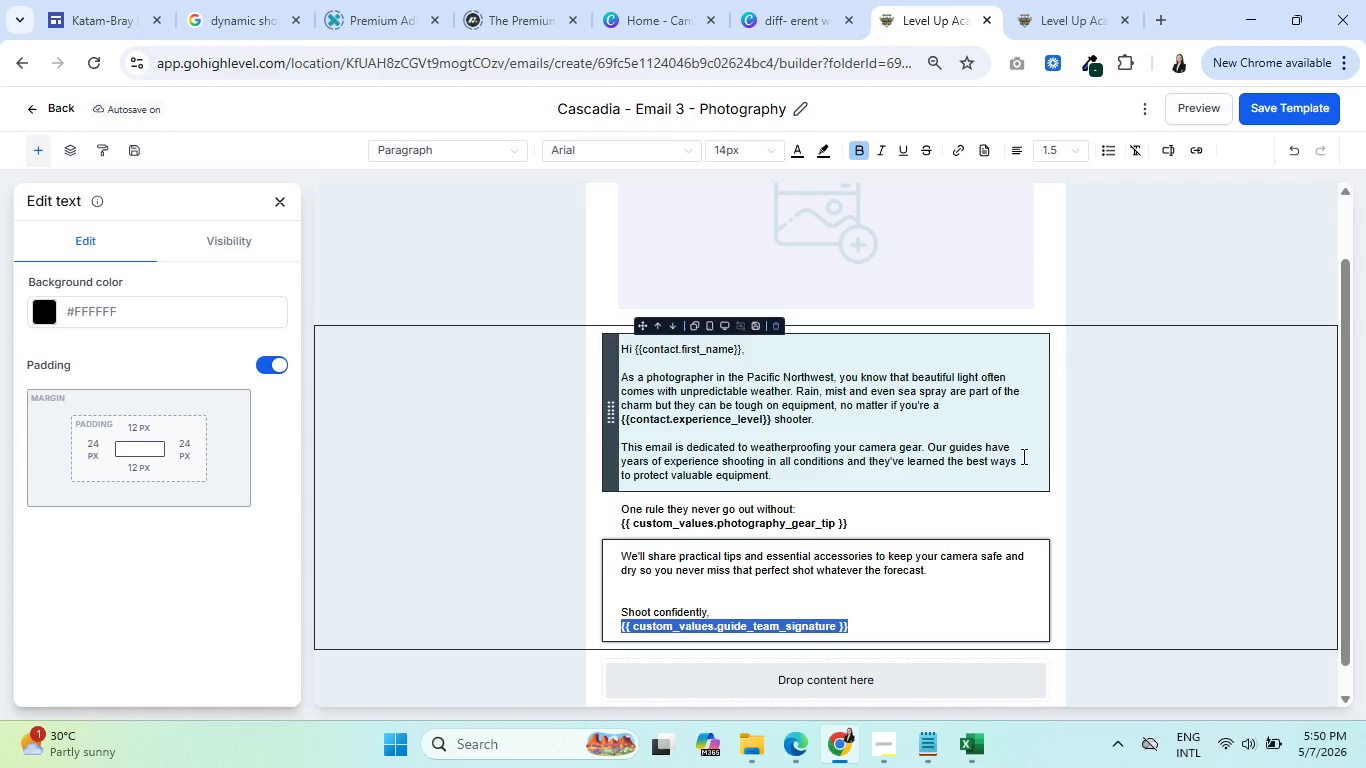 
left_click([1047, 0])
 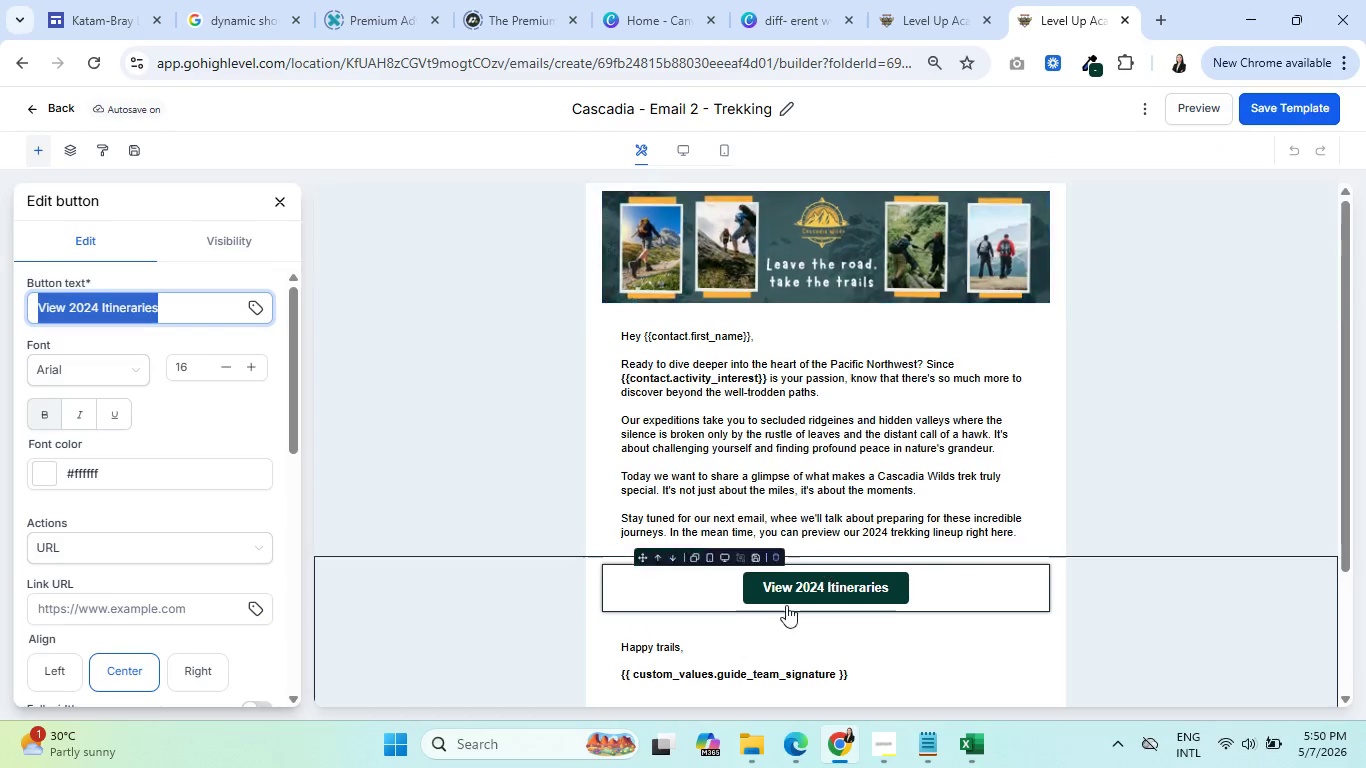 
scroll: coordinate [796, 604], scroll_direction: down, amount: 5.0
 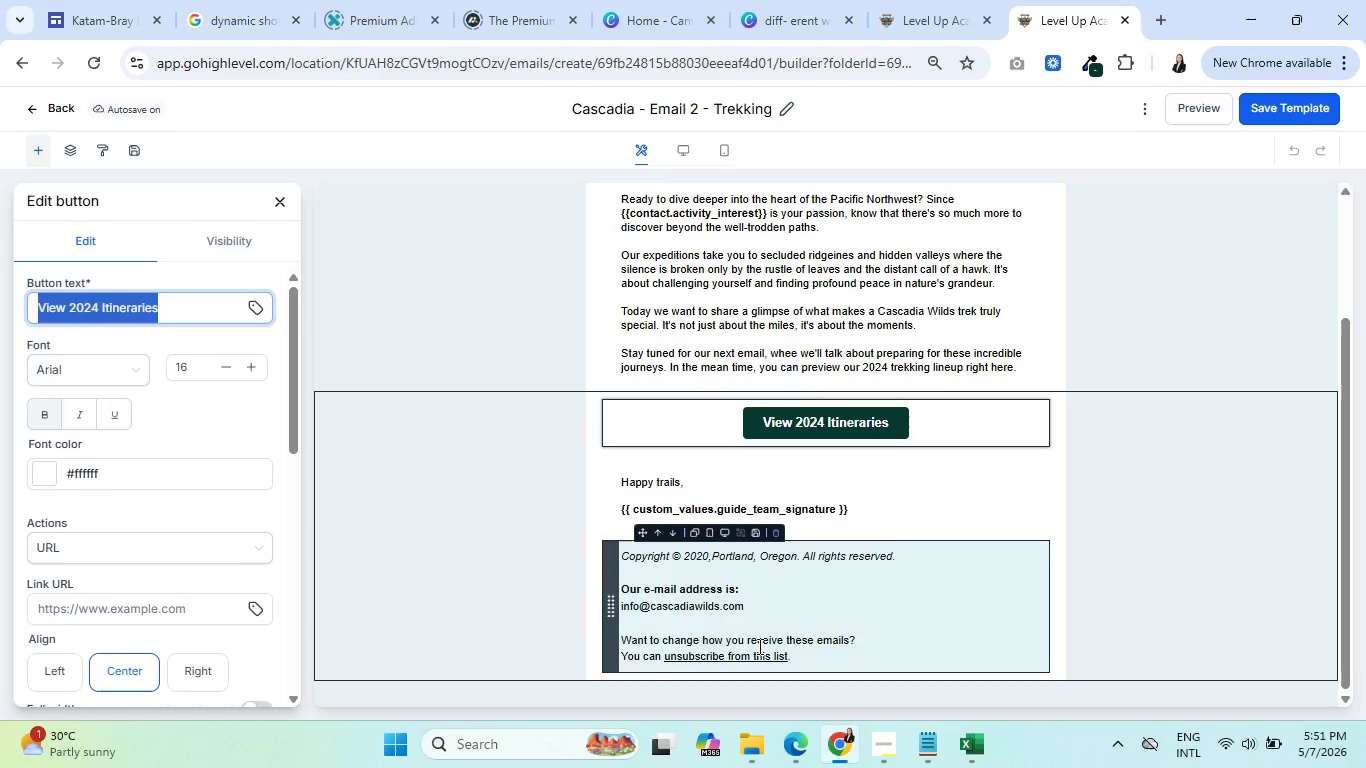 
left_click([757, 641])
 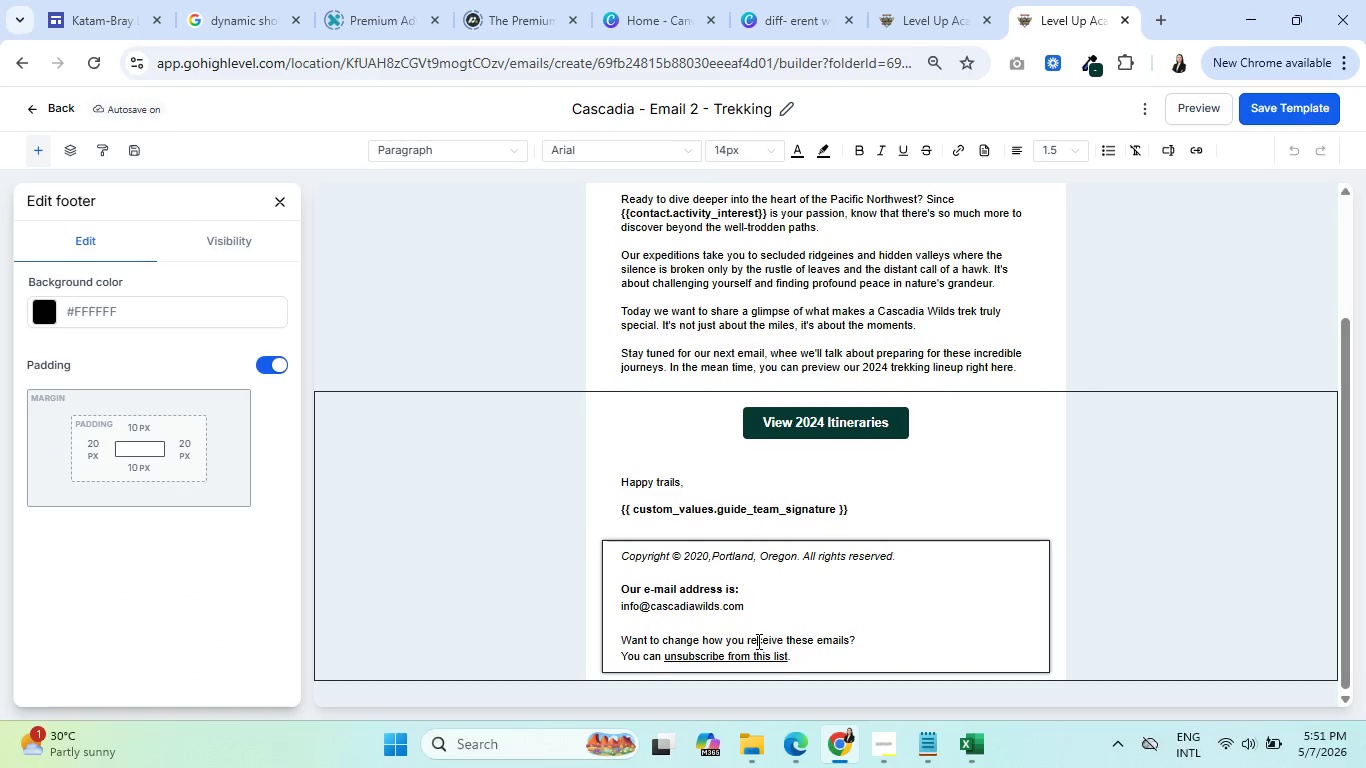 
key(Control+A)
 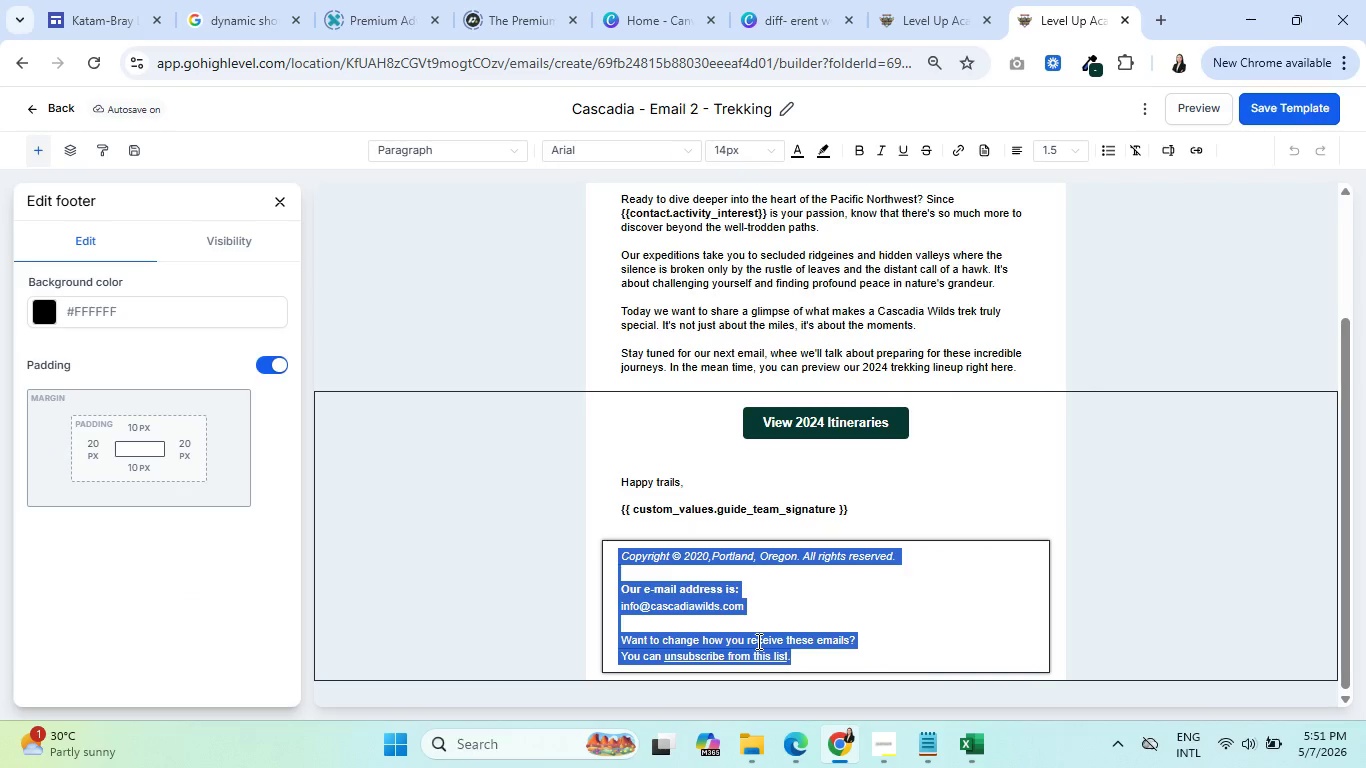 
key(Control+C)
 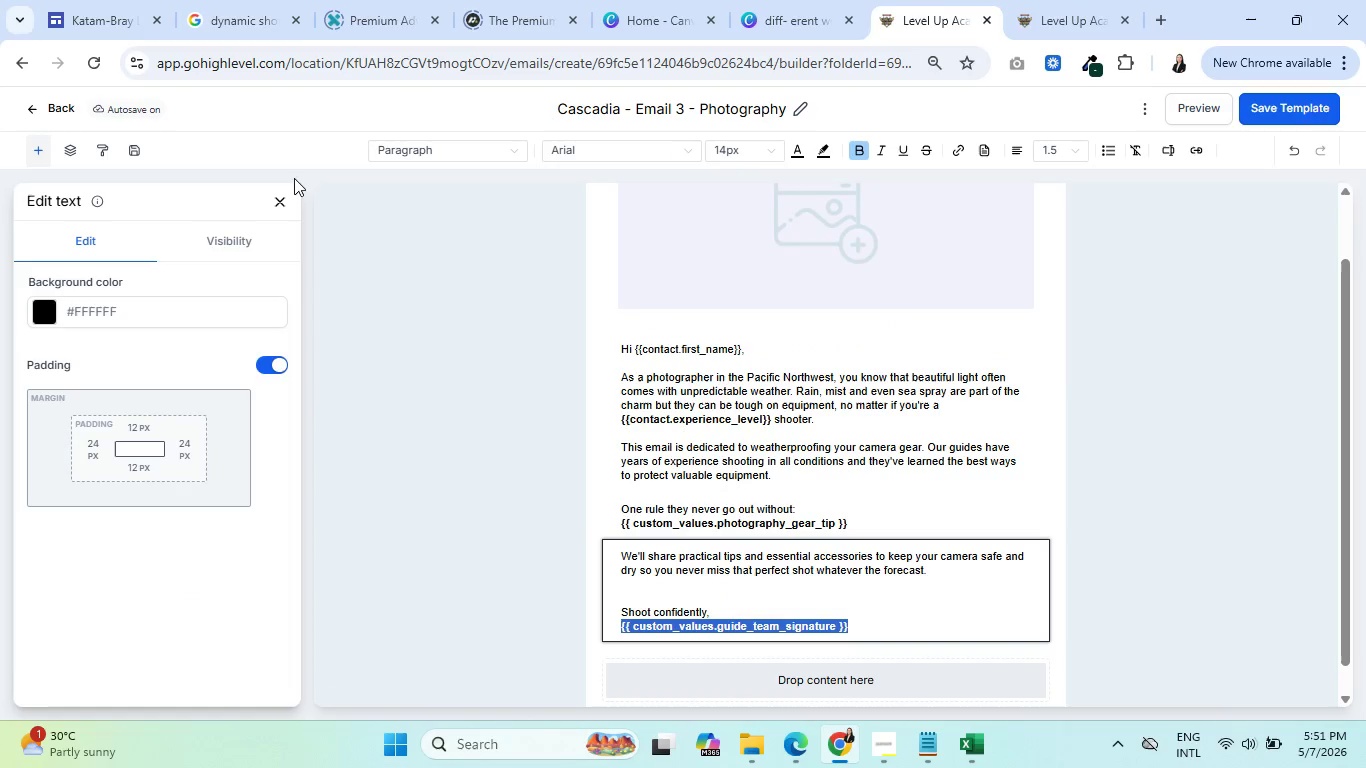 
left_click([282, 207])
 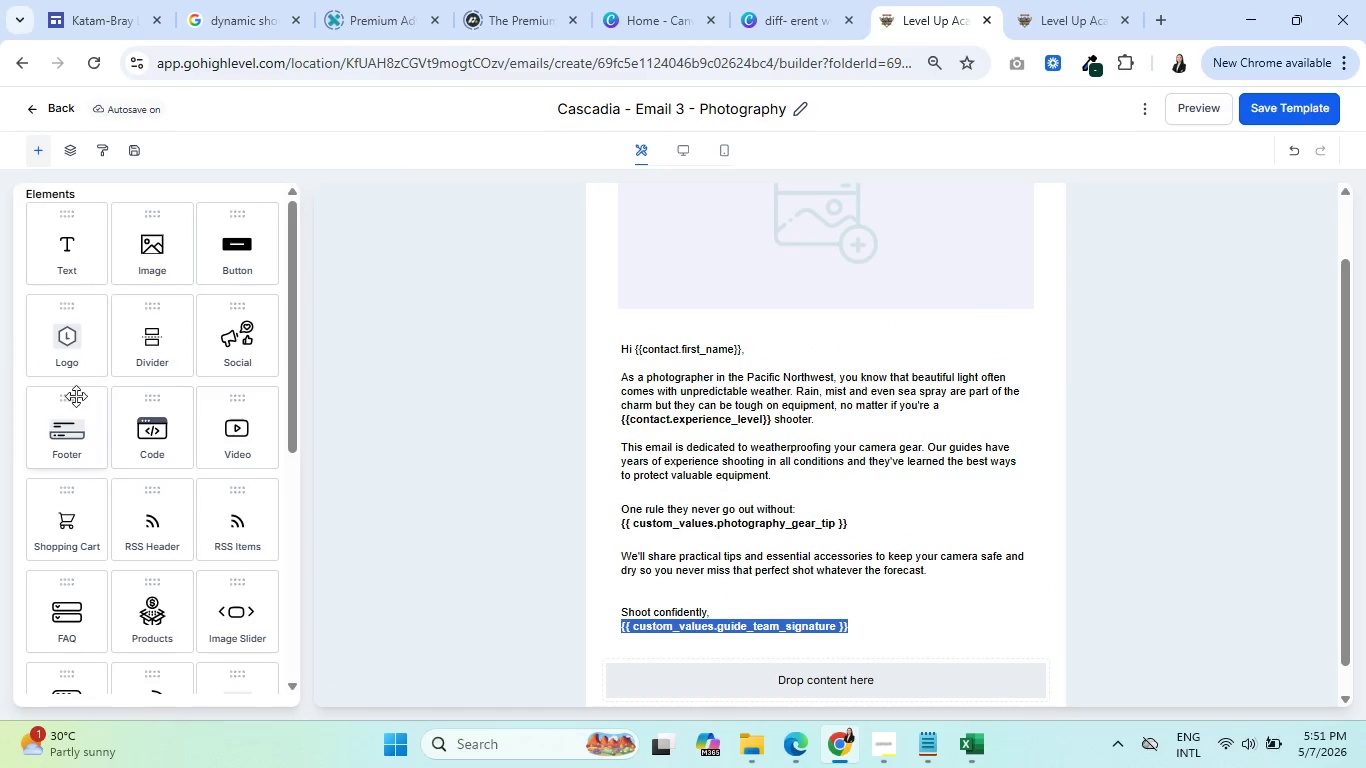 
left_click_drag(start_coordinate=[68, 415], to_coordinate=[705, 694])
 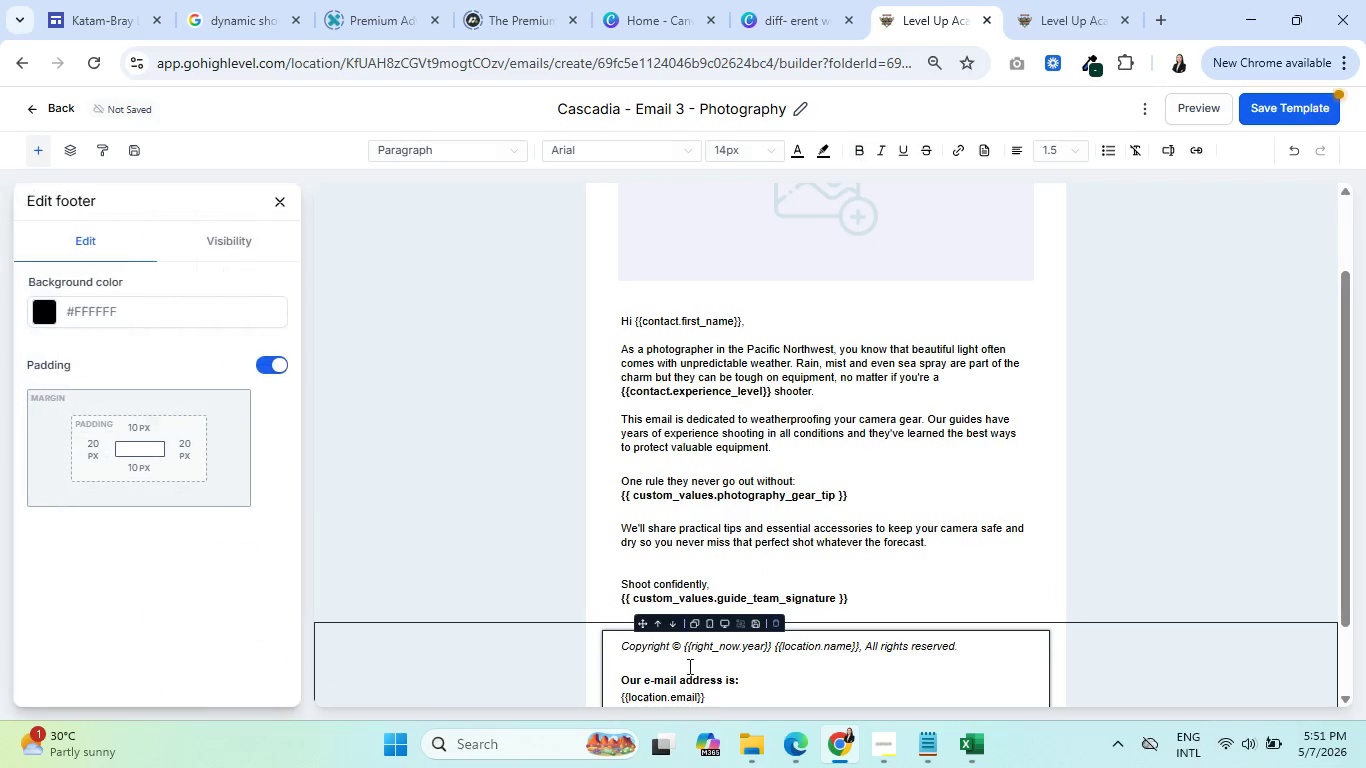 
left_click([693, 586])
 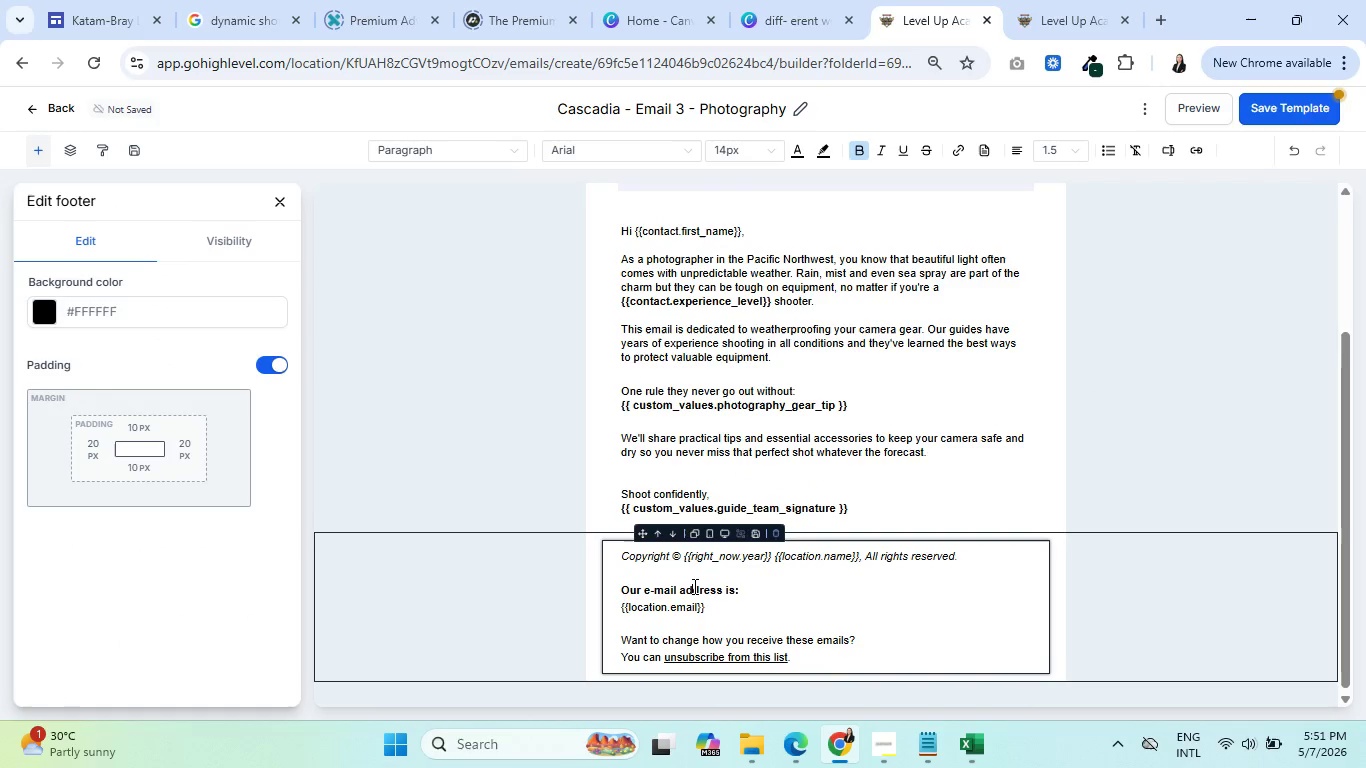 
scroll: coordinate [699, 593], scroll_direction: down, amount: 4.0
 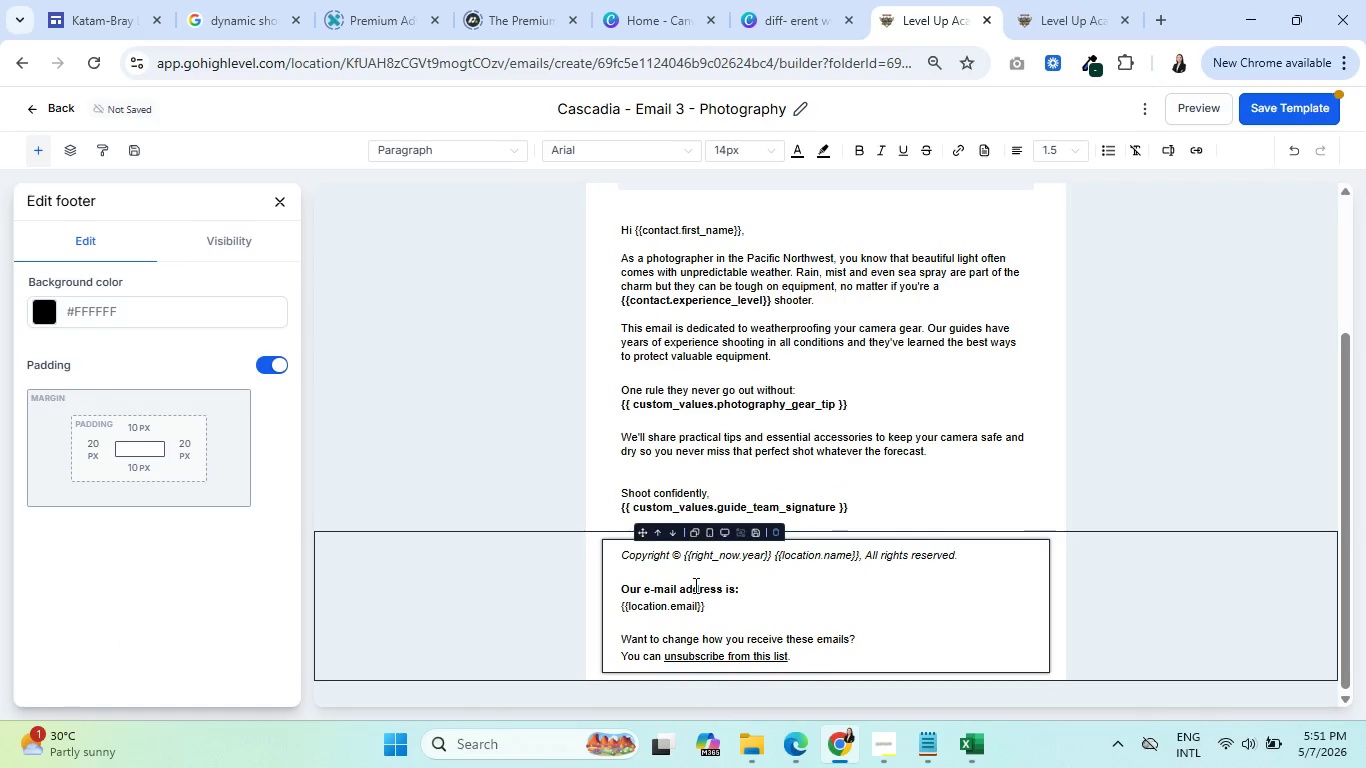 
key(Control+A)
 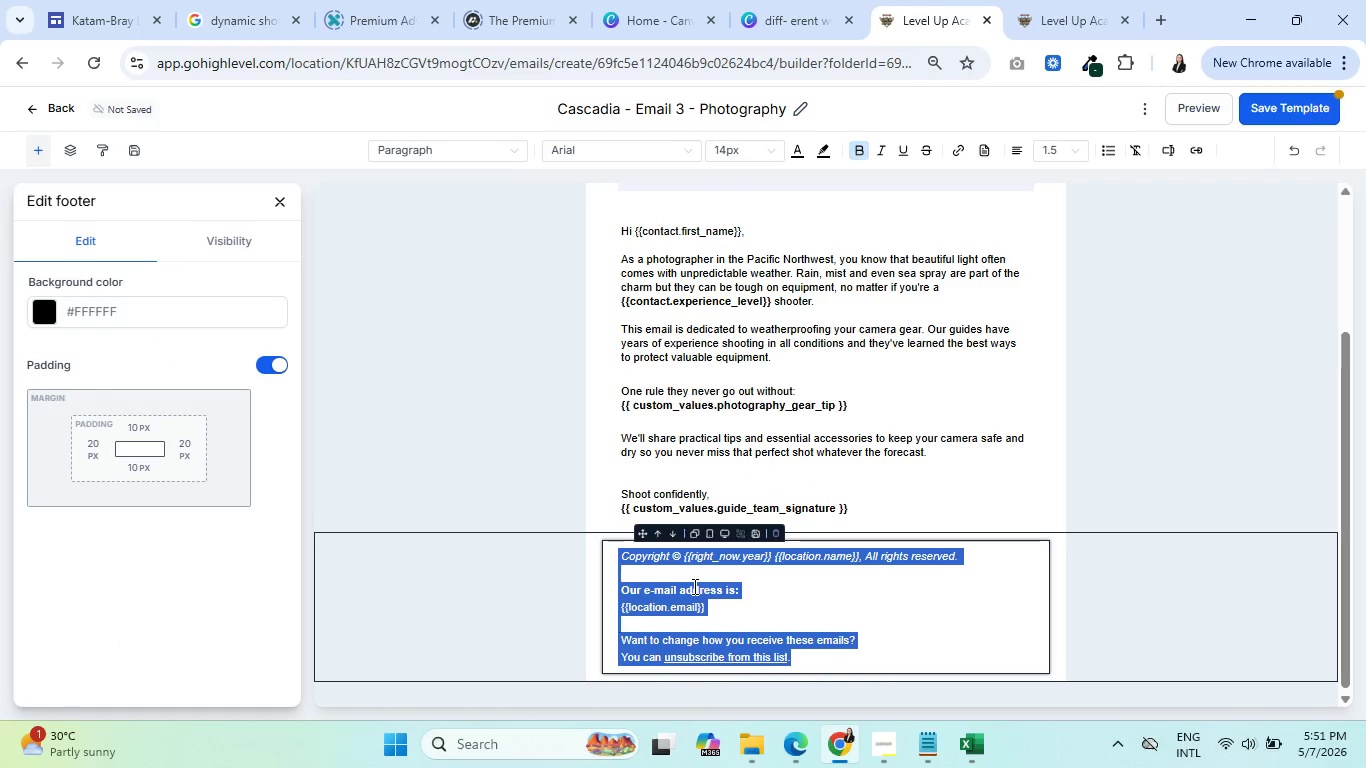 
key(Control+V)
 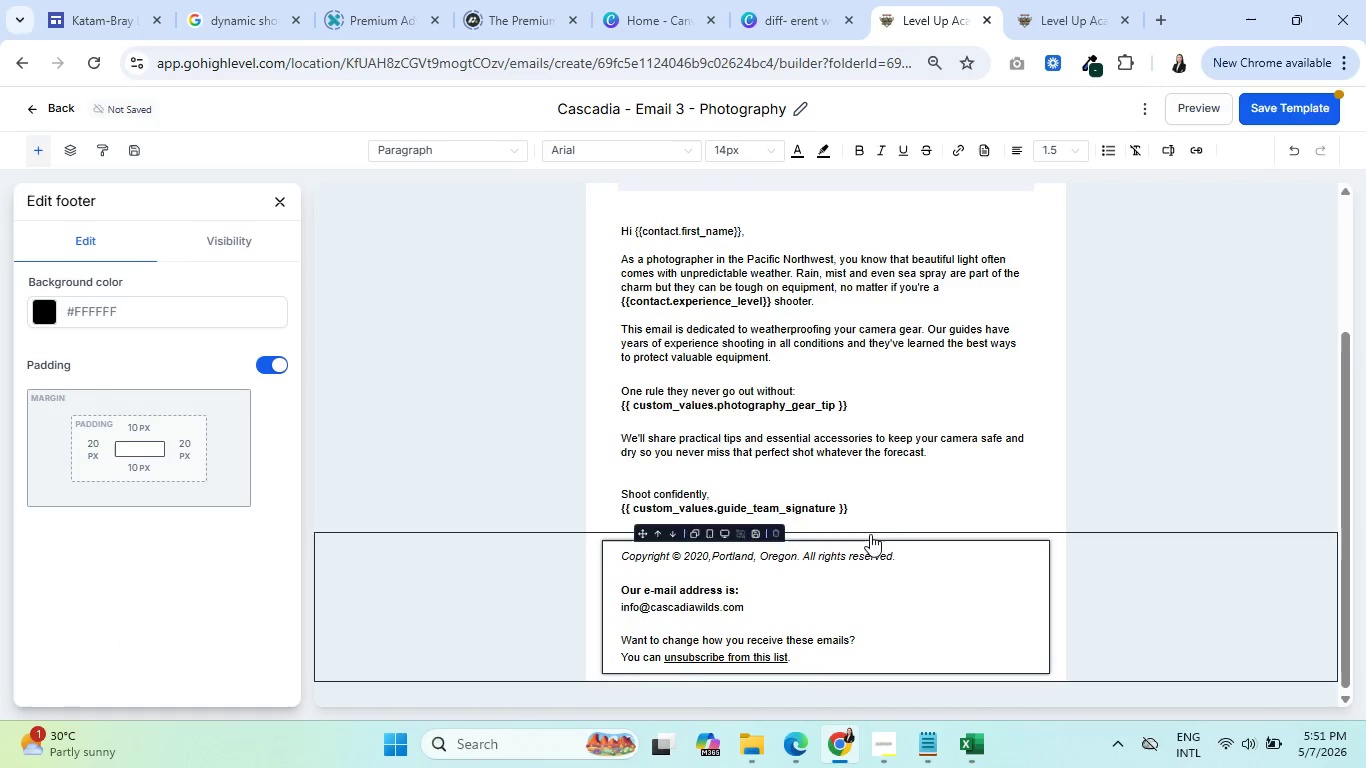 
left_click([902, 483])
 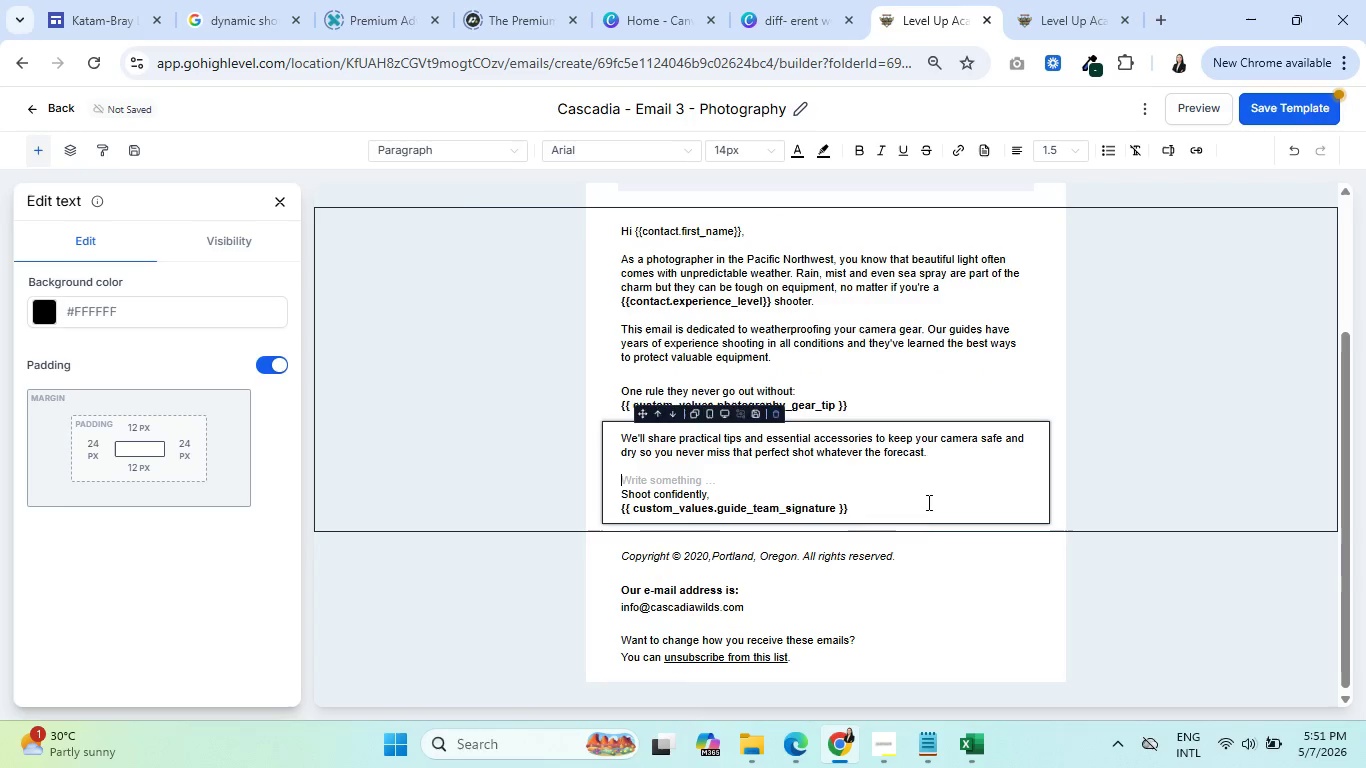 
scroll: coordinate [940, 501], scroll_direction: up, amount: 3.0
 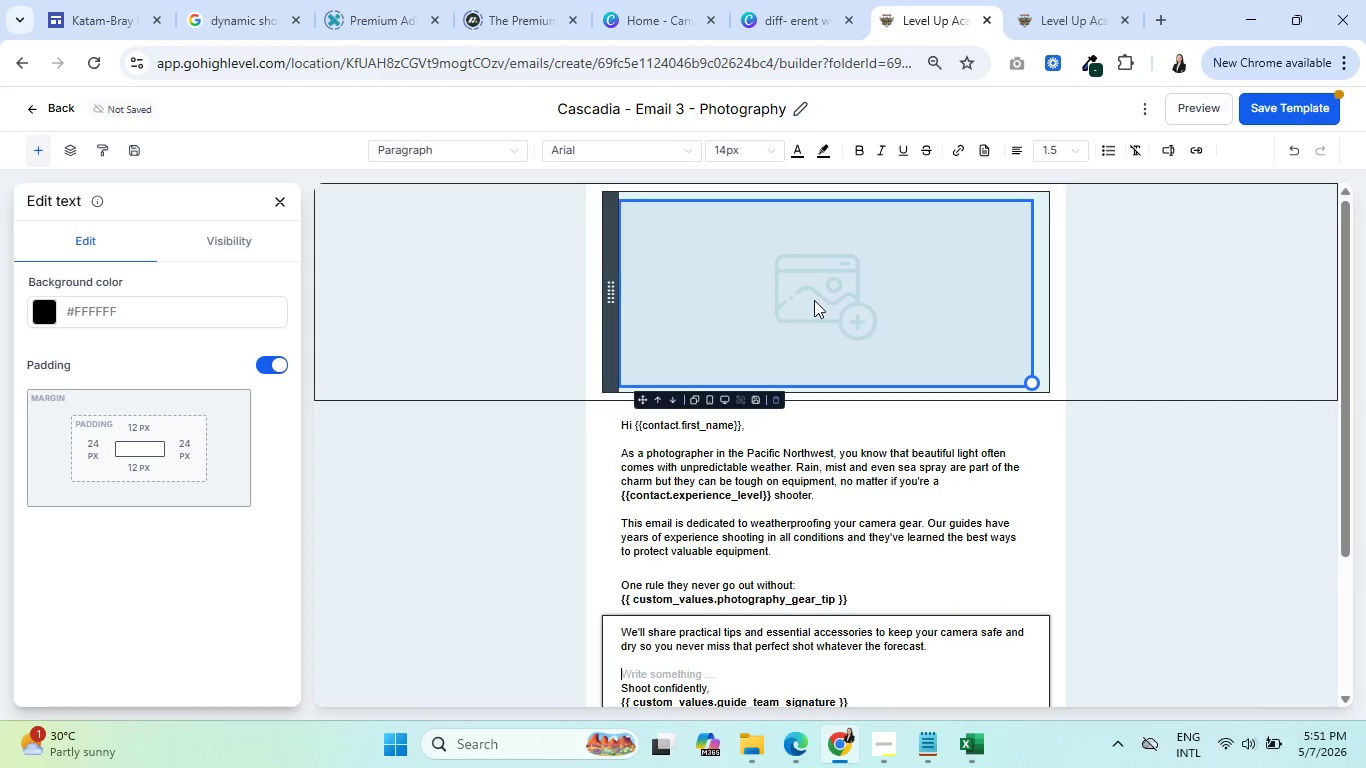 
left_click([819, 303])
 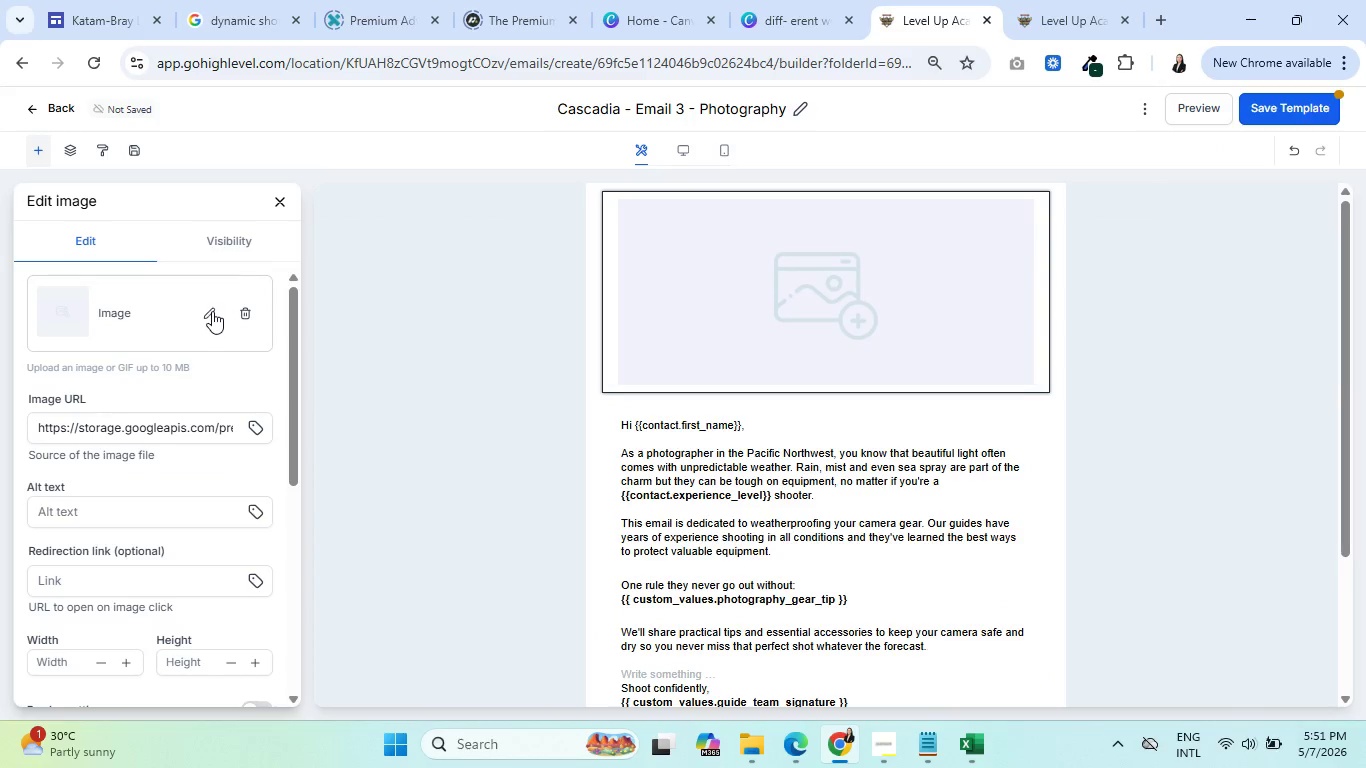 
scroll: coordinate [819, 302], scroll_direction: up, amount: 1.0
 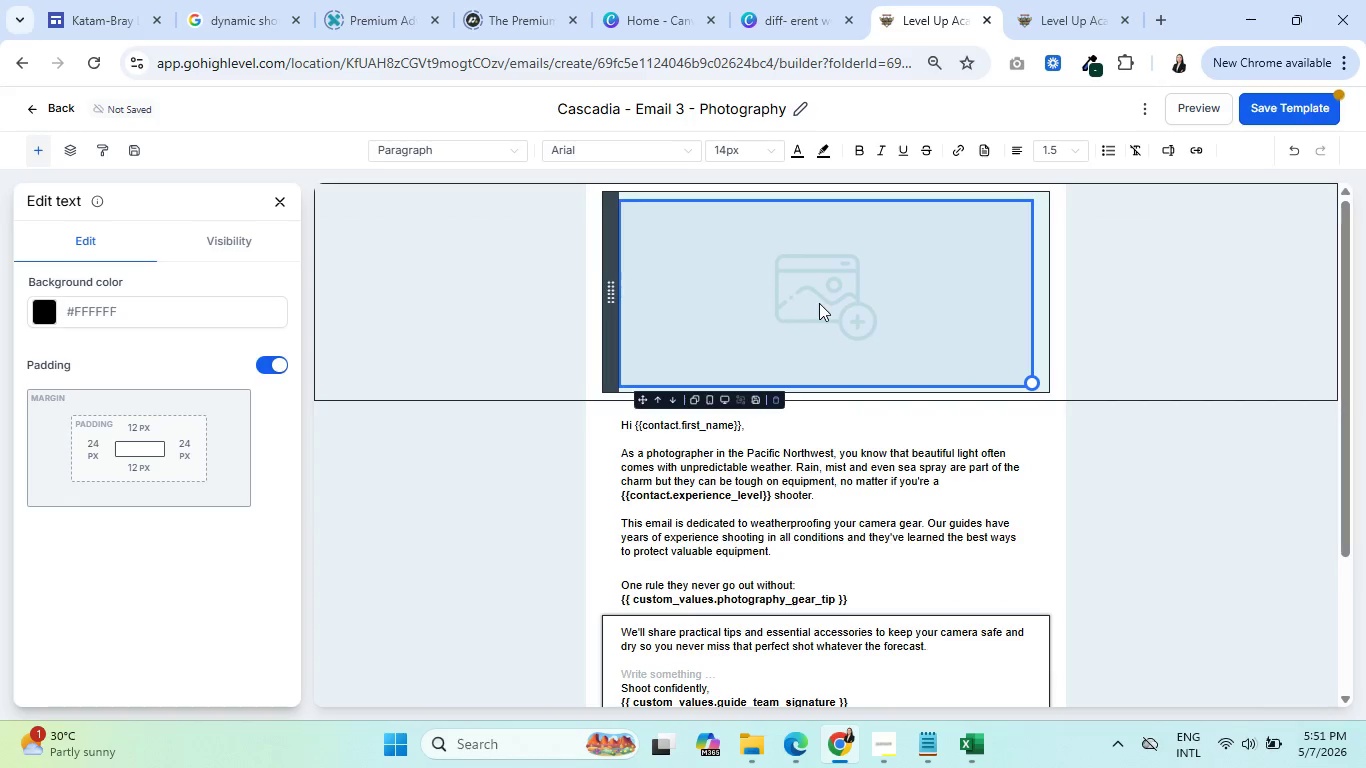 
left_click([208, 307])
 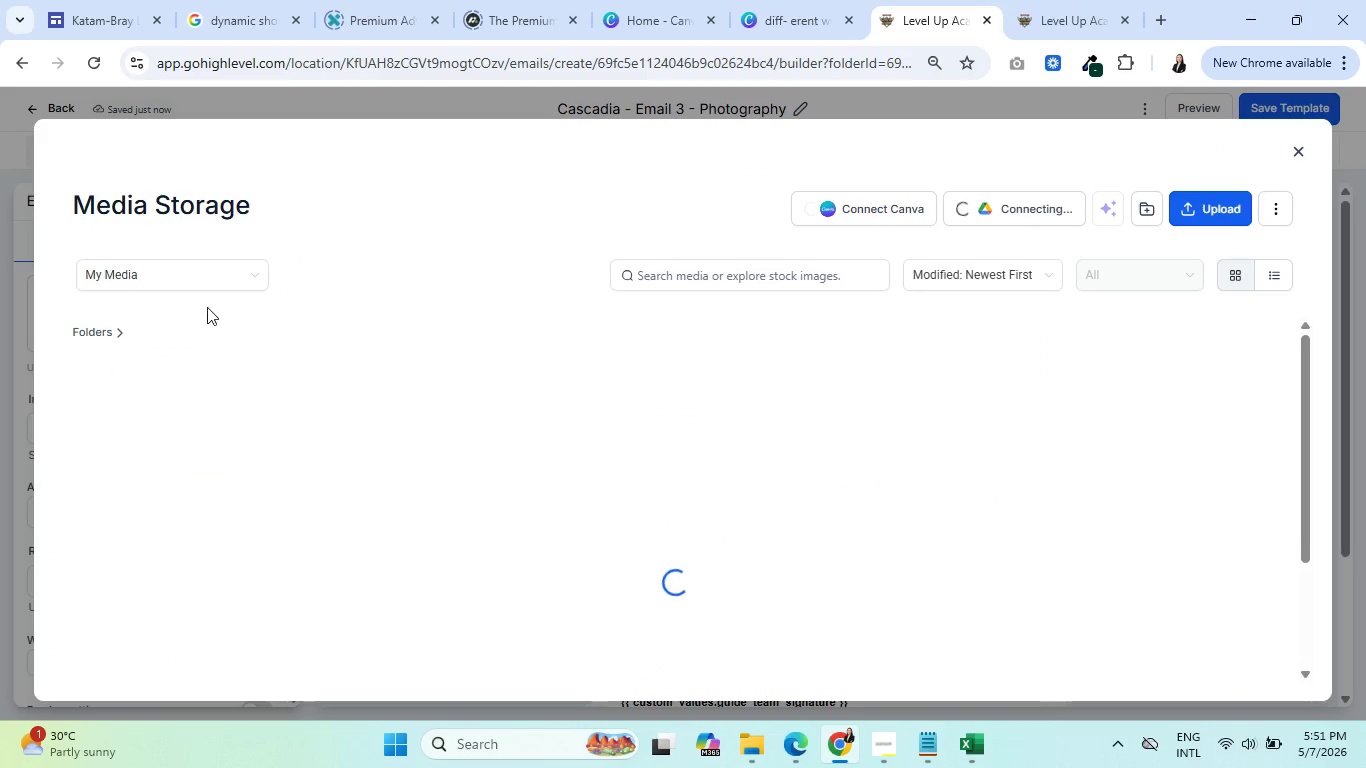 
left_click([186, 275])
 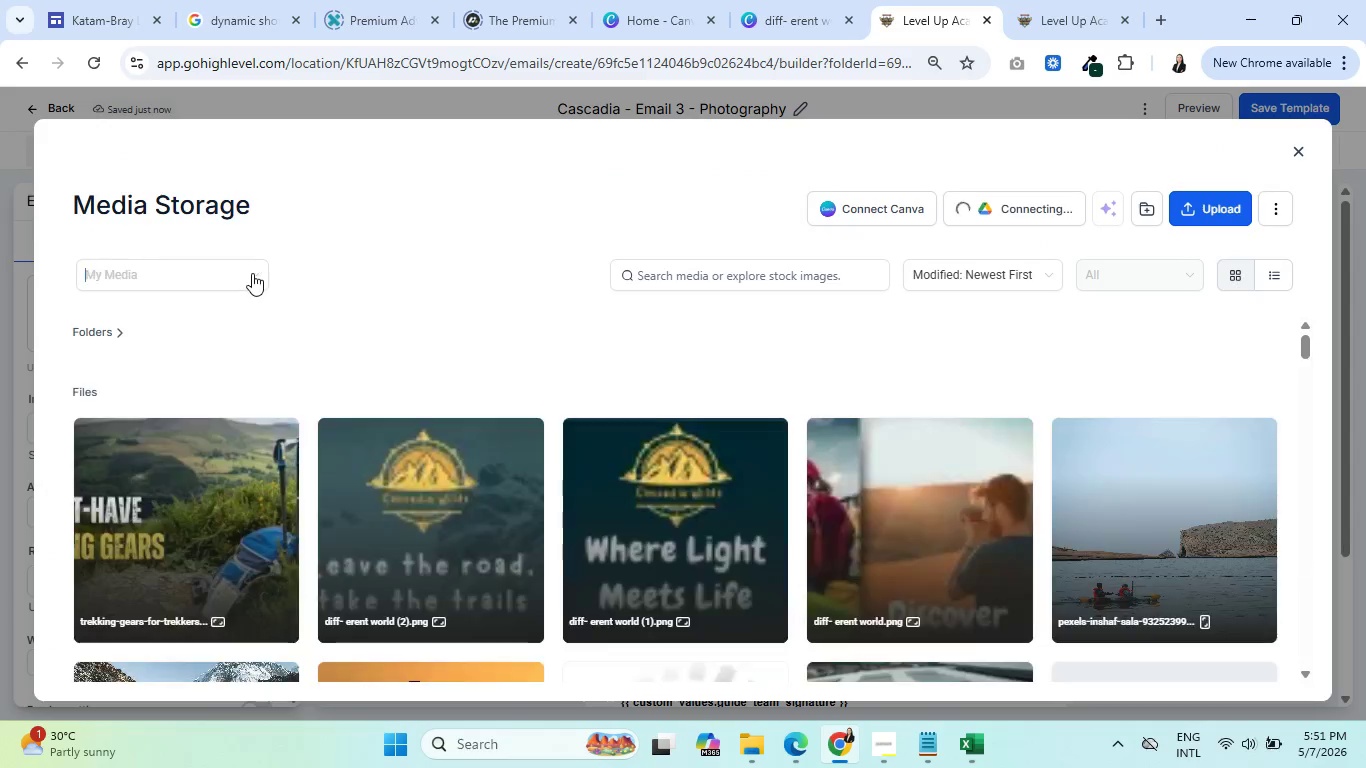 
left_click([254, 271])
 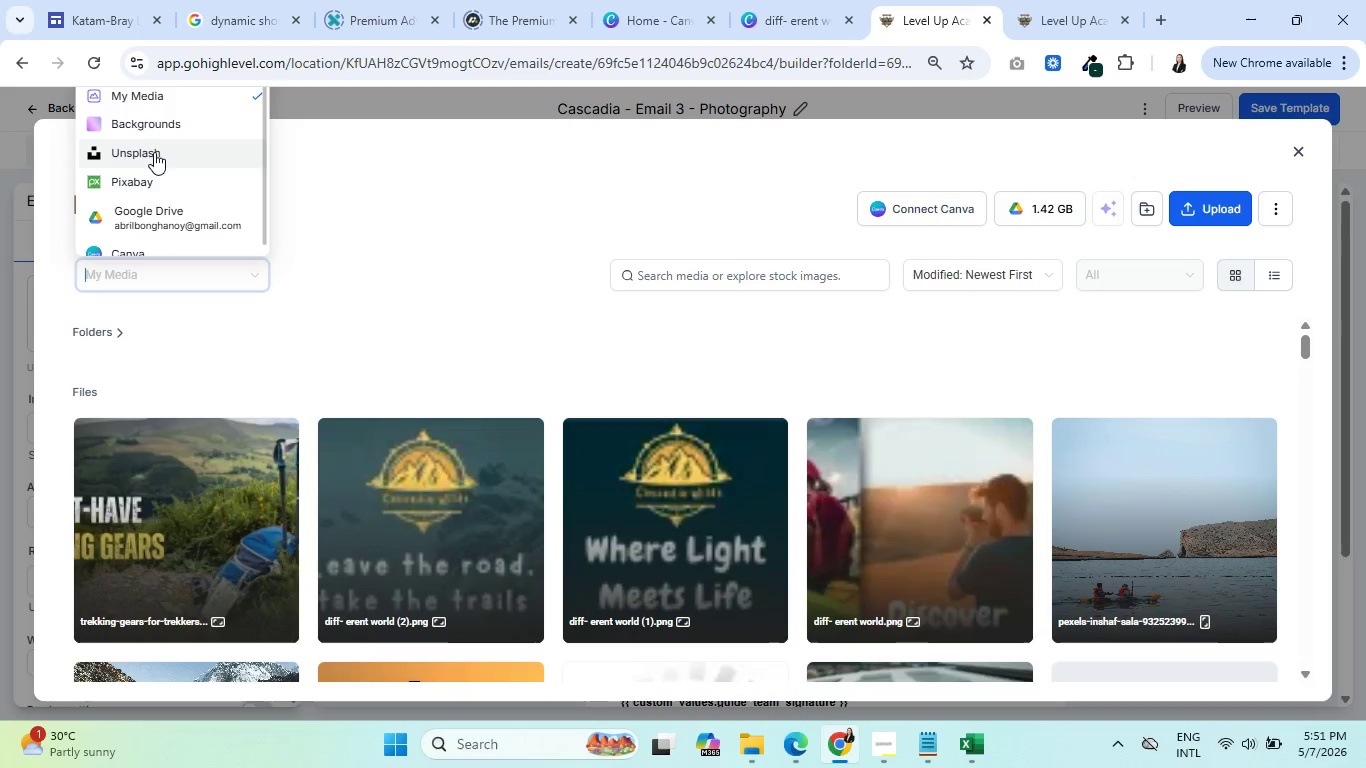 
left_click([154, 152])
 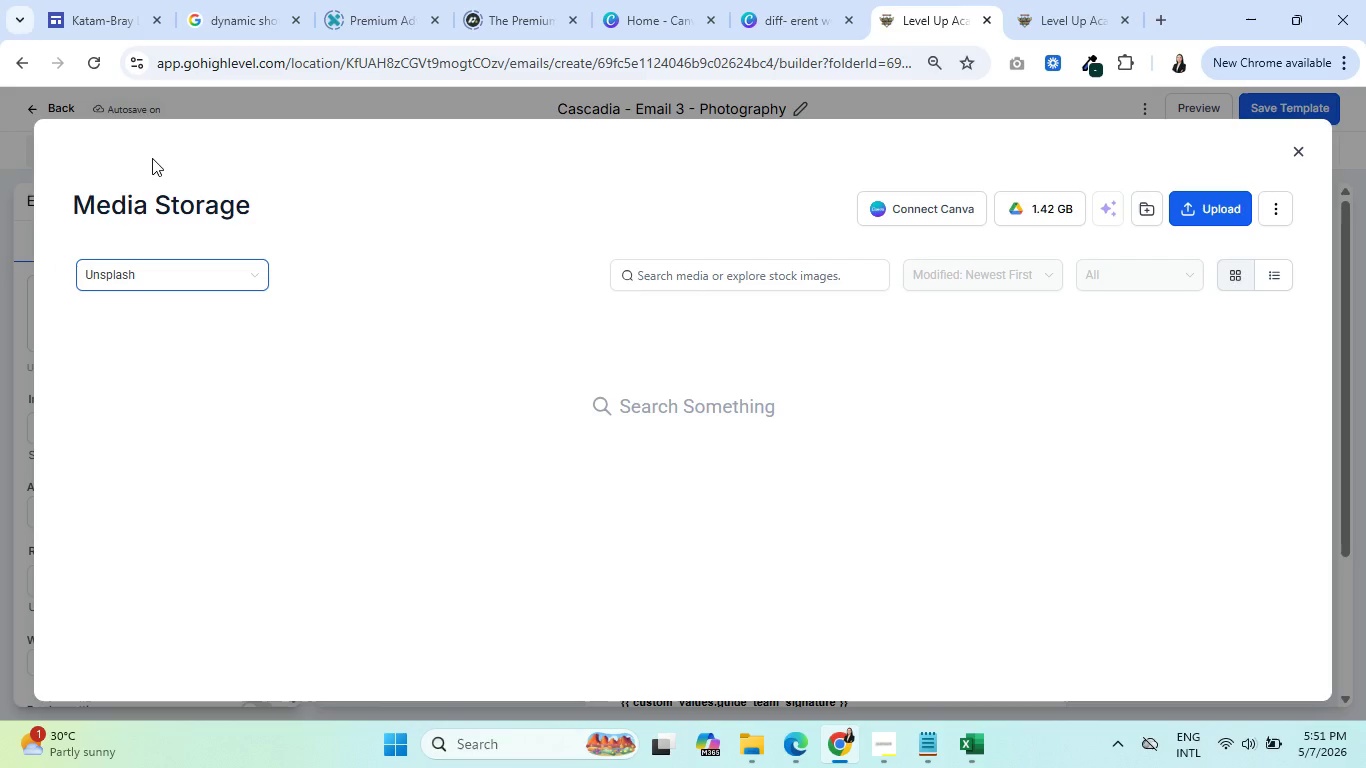 
wait(6.58)
 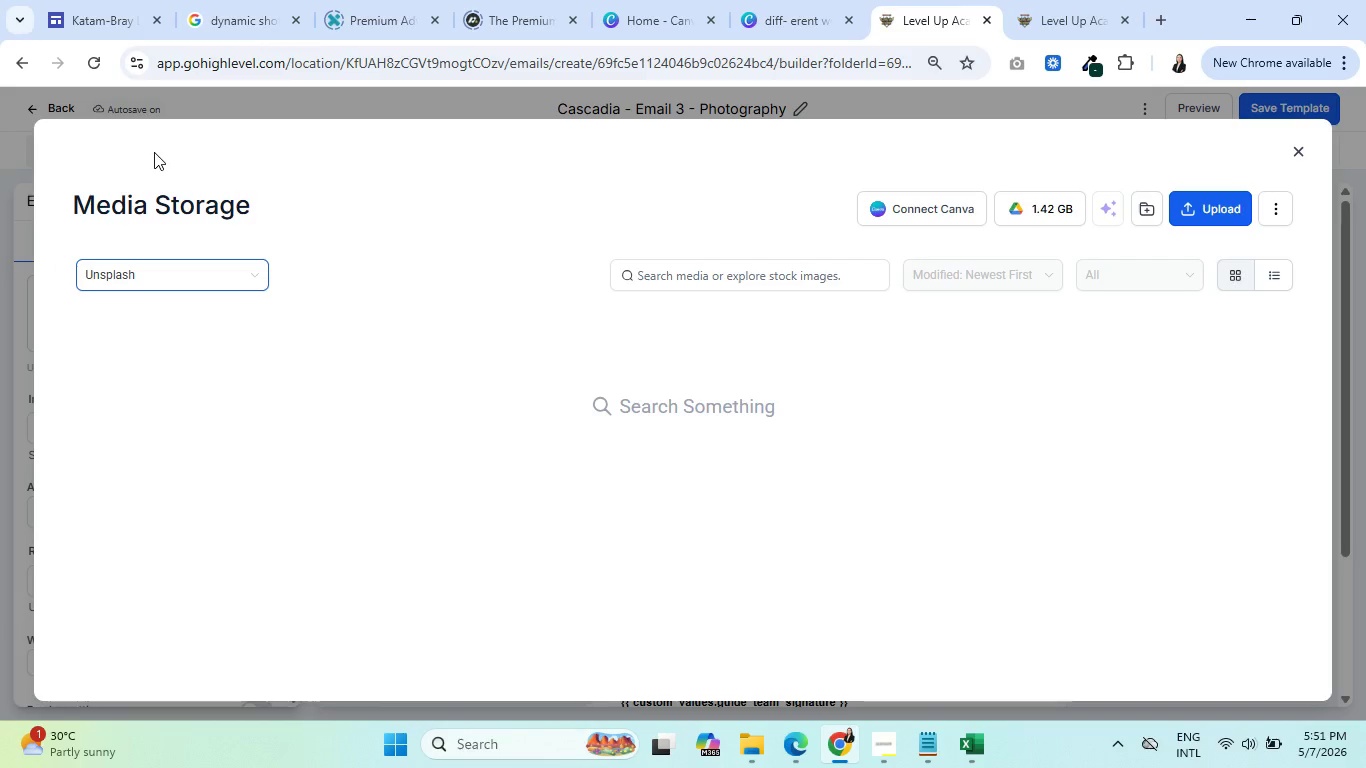 
left_click([715, 287])
 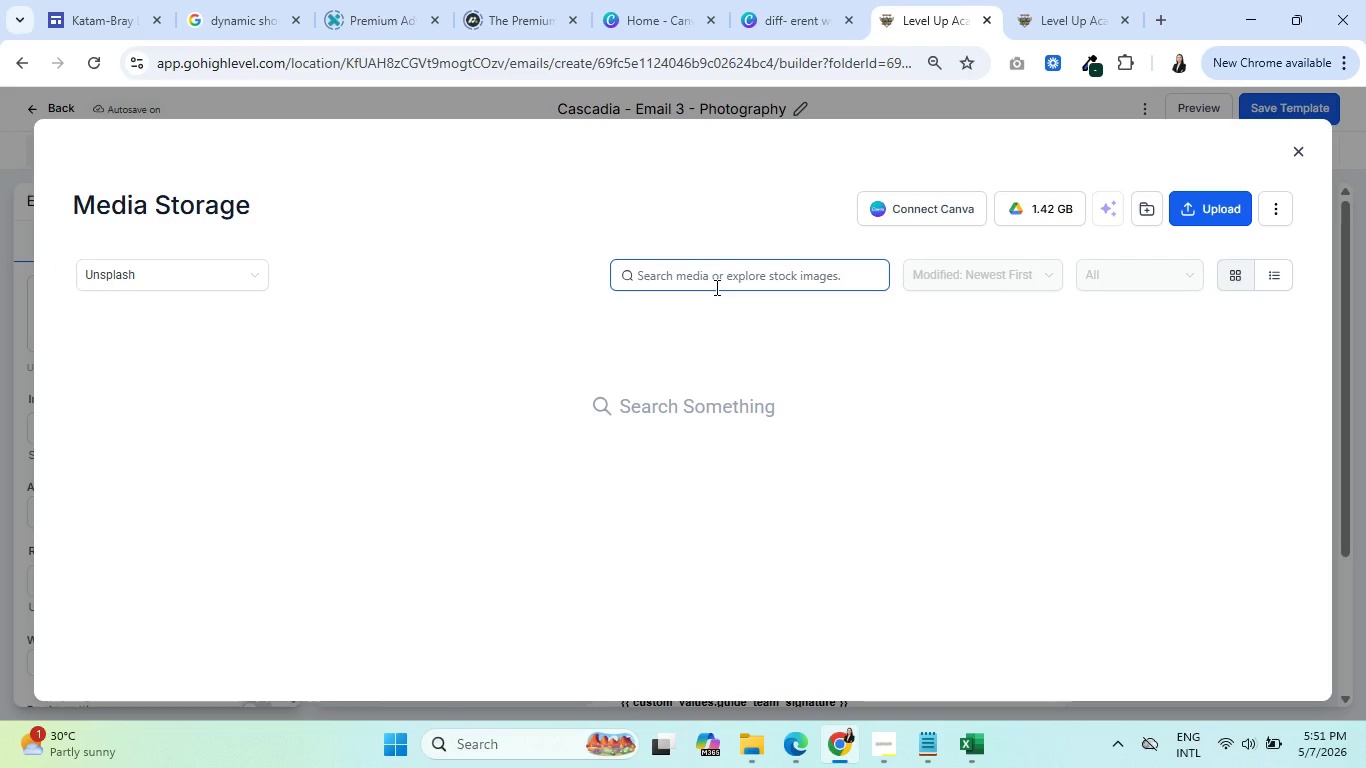 
type(close up shot of cam)
key(Backspace)
key(Backspace)
key(Backspace)
type(camera)
 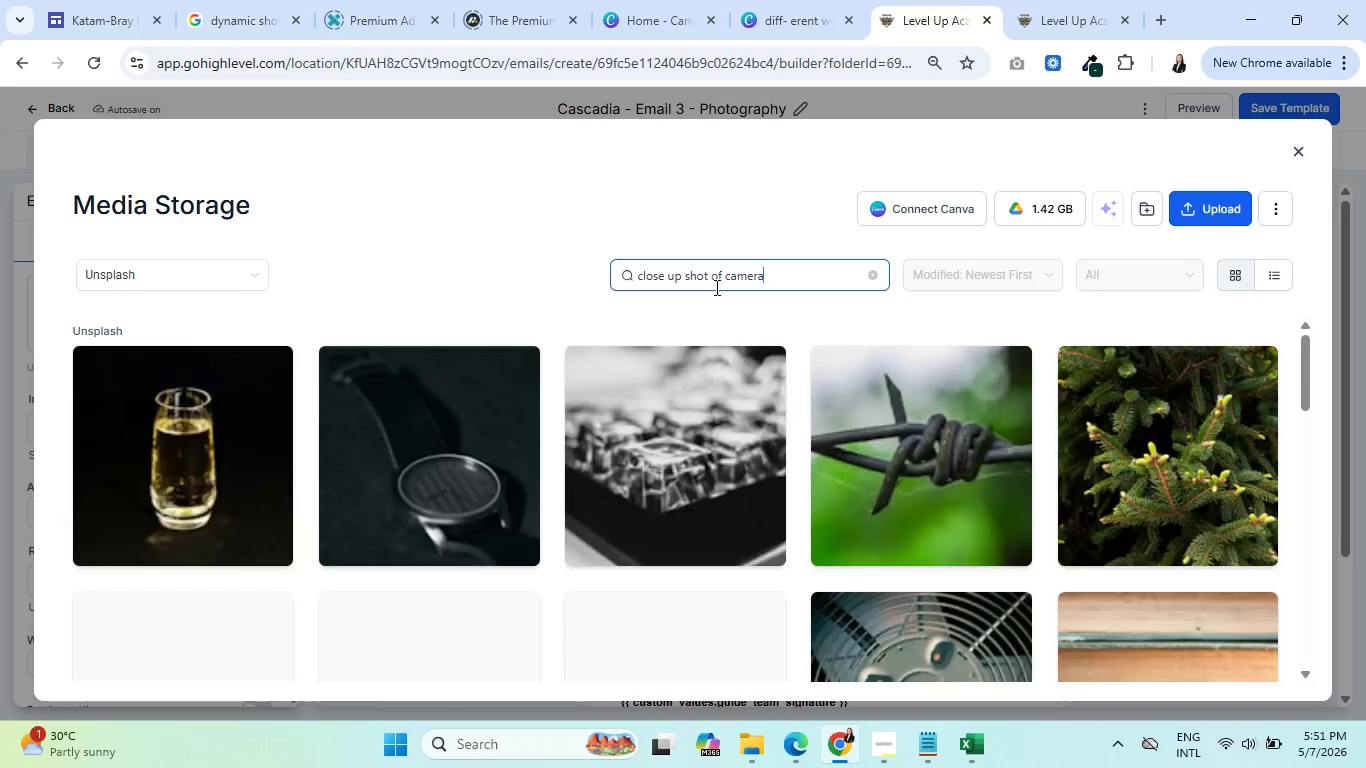 
key(Enter)
 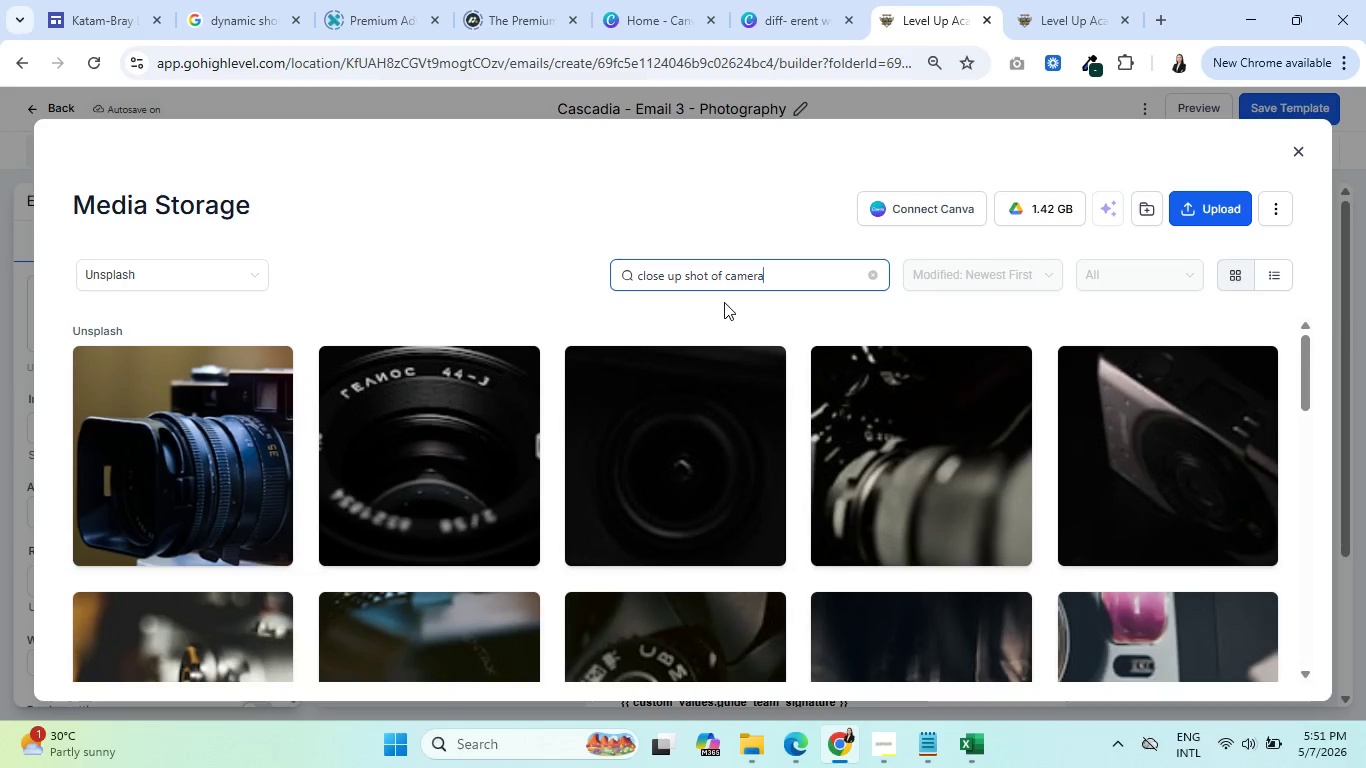 
scroll: coordinate [410, 471], scroll_direction: down, amount: 5.0
 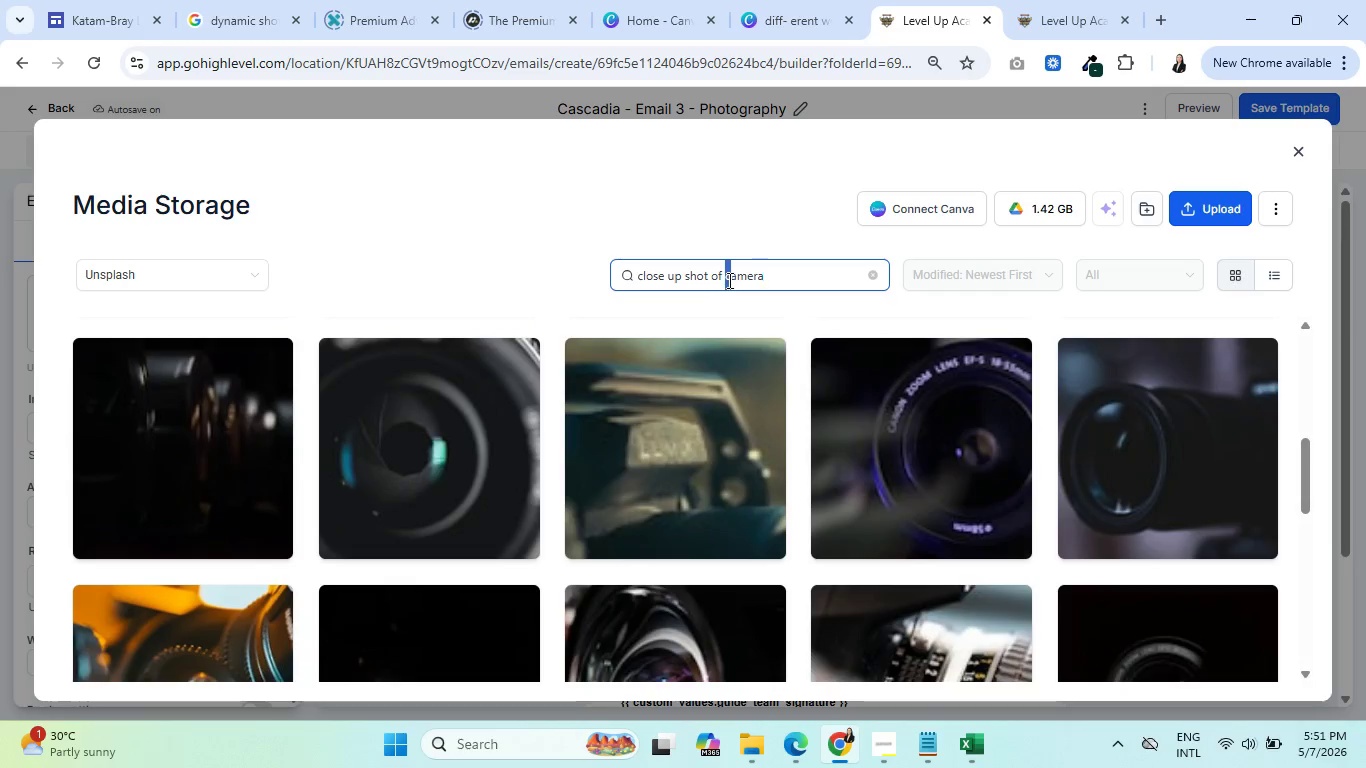 
left_click([728, 280])
 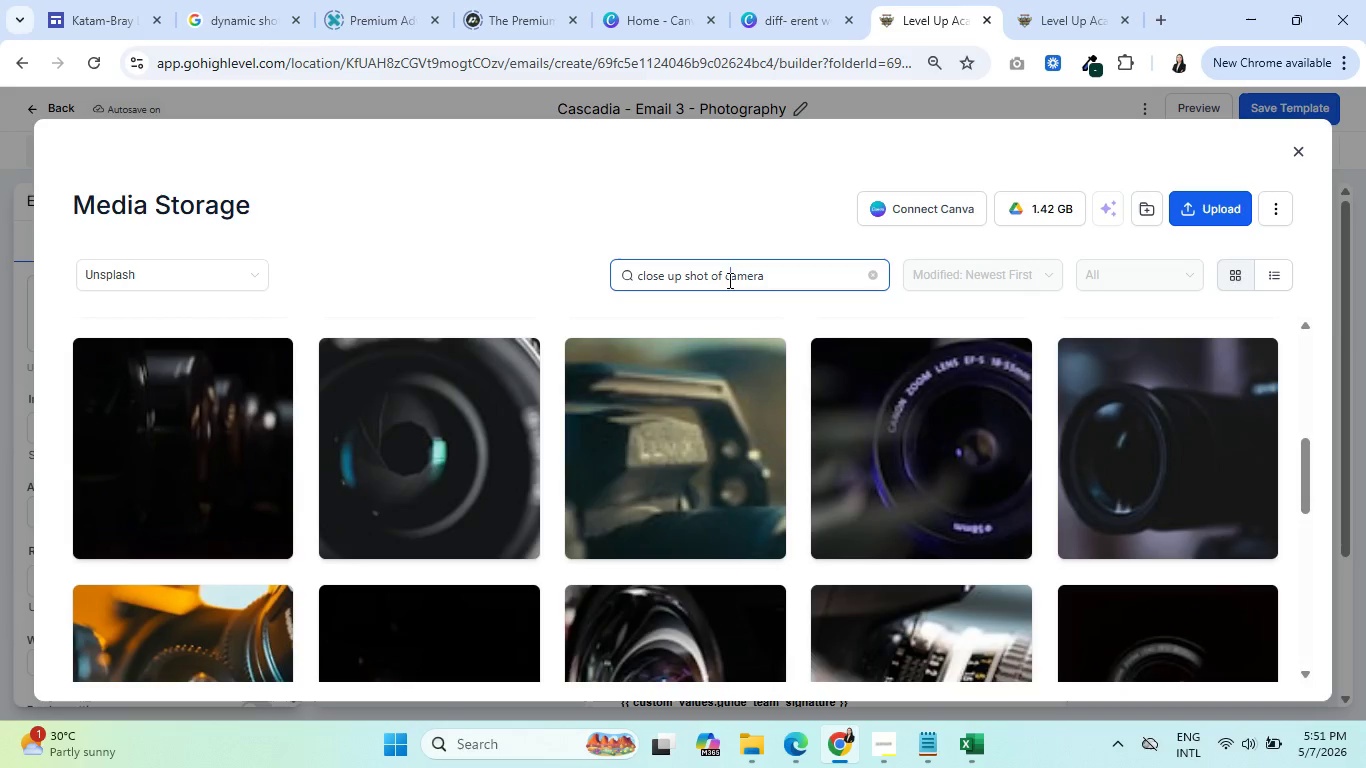 
key(ArrowLeft)
 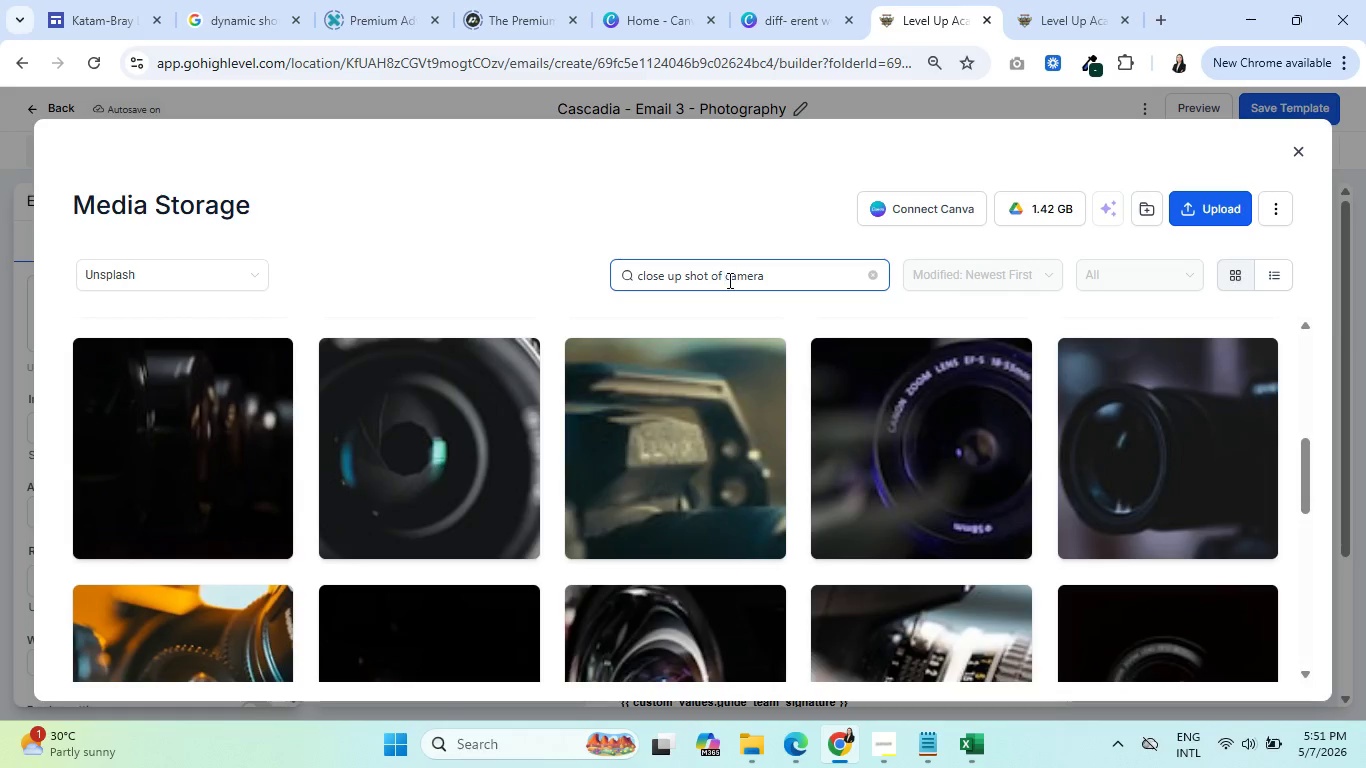 
type(weta)
key(Backspace)
key(Backspace)
type(ather sealed )
 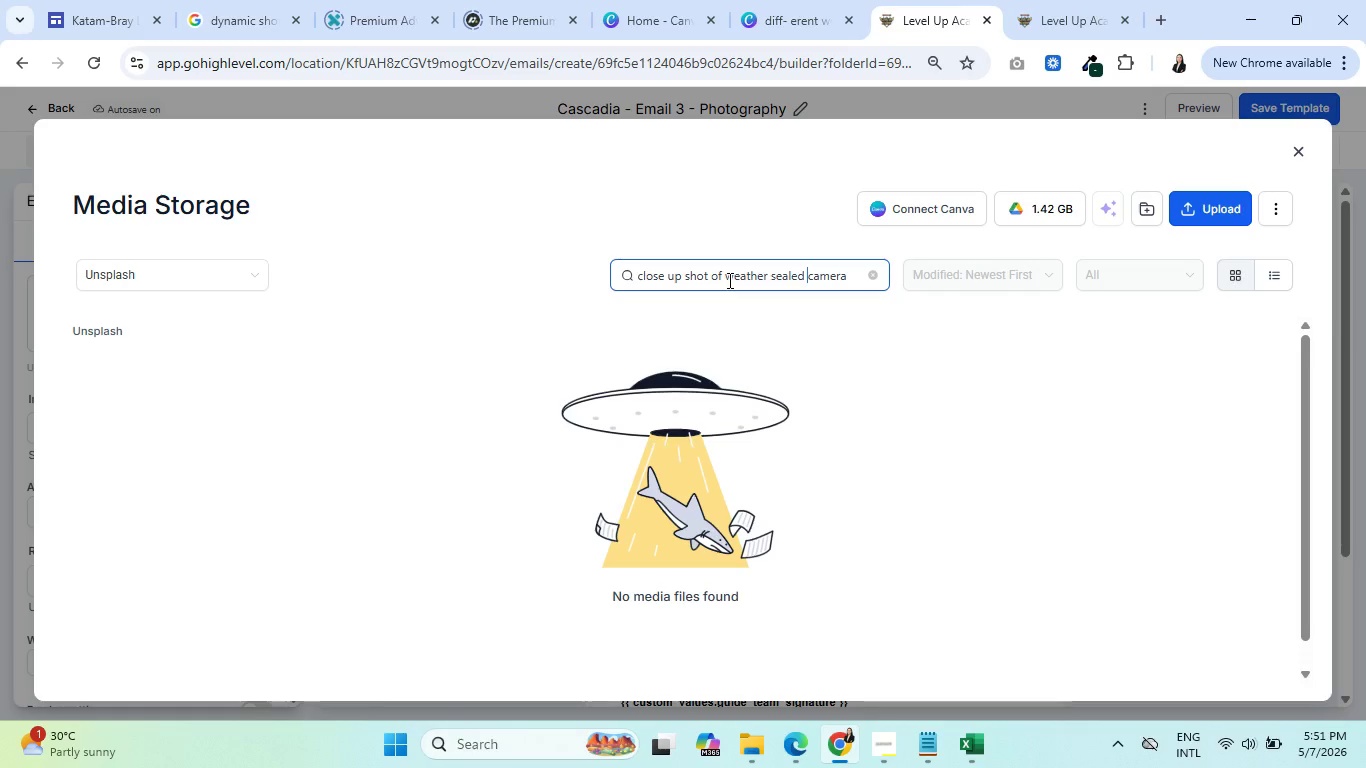 
wait(9.64)
 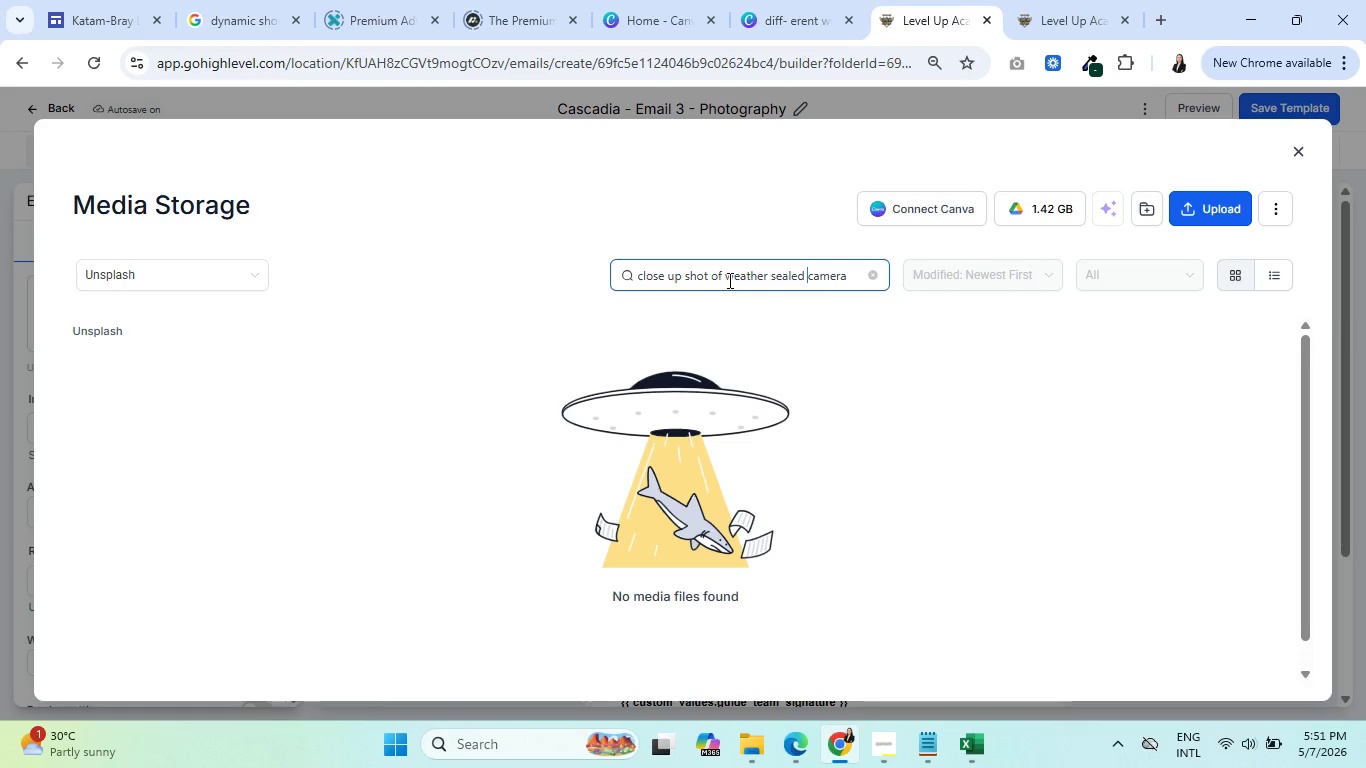 
hold_key(key=Backspace, duration=1.01)
 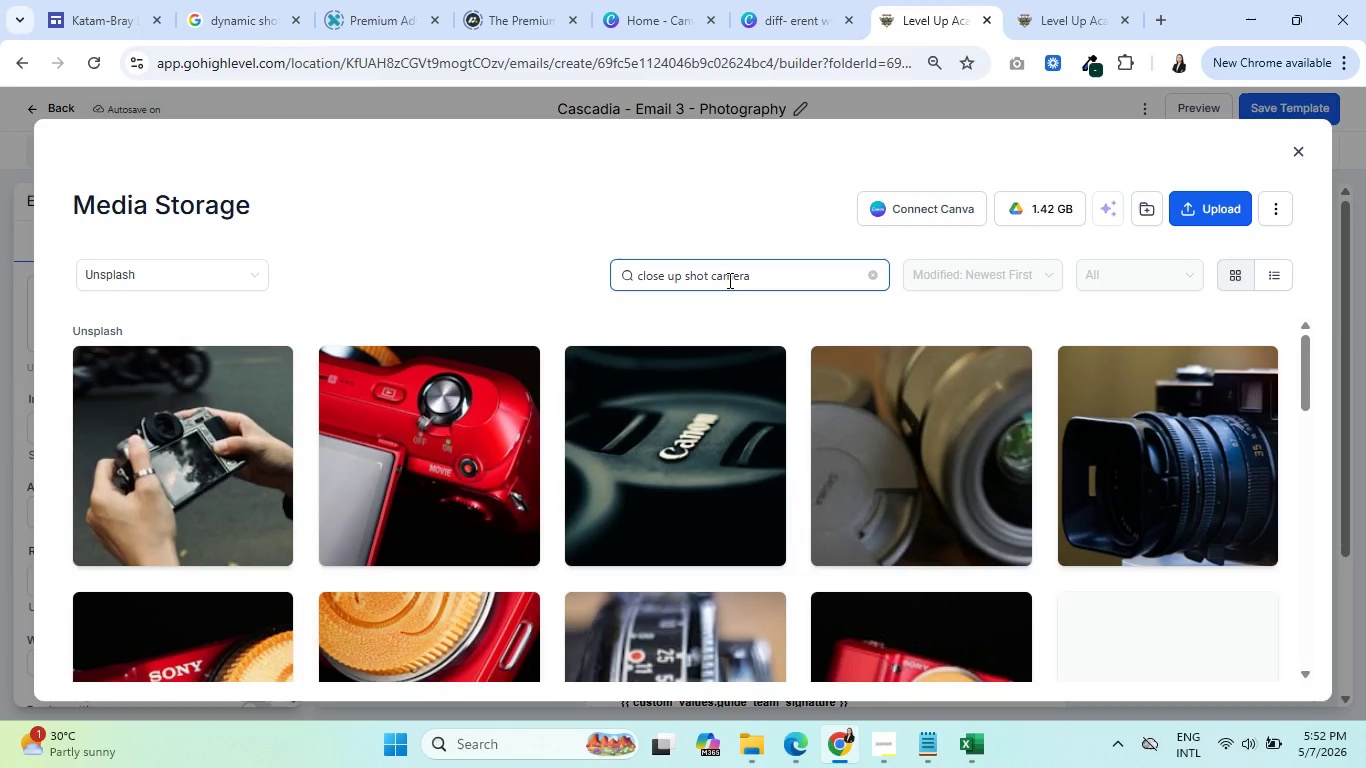 
left_click([752, 281])
 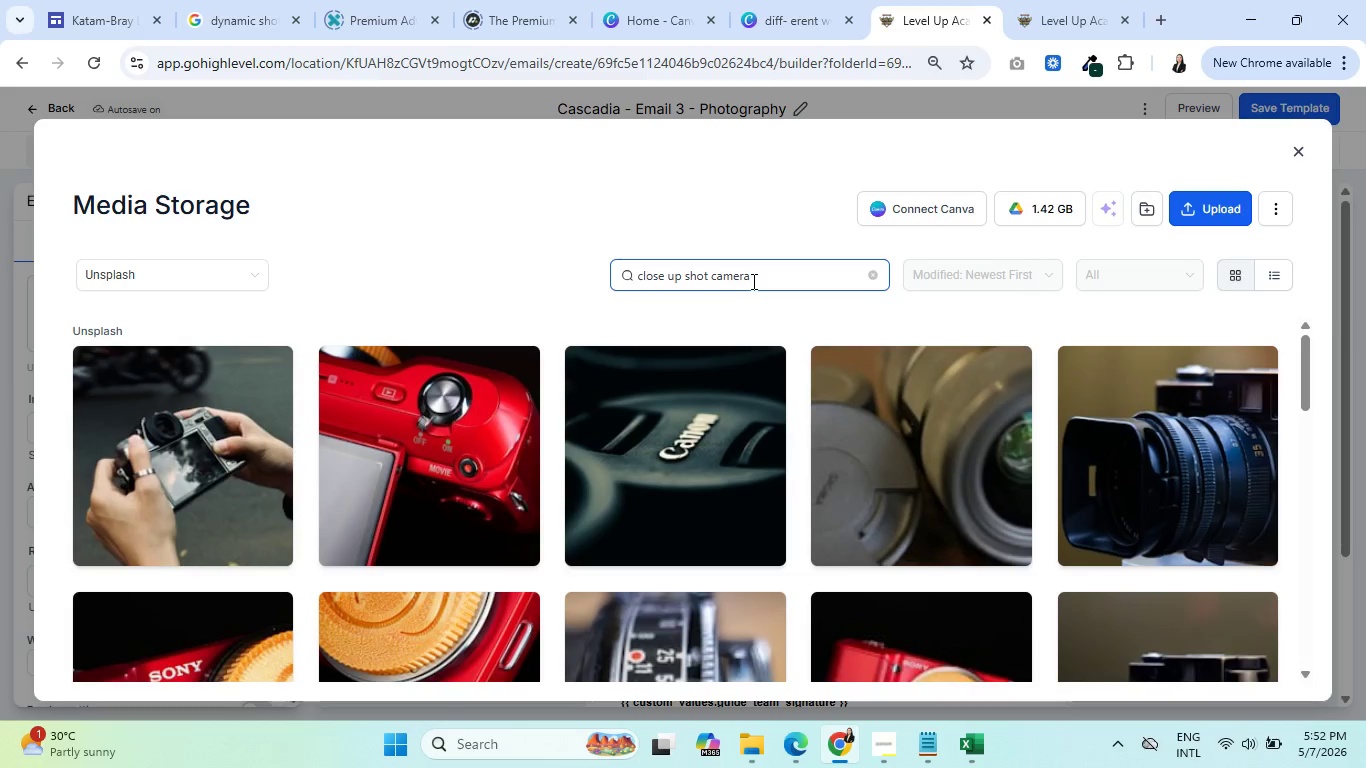 
type( lens)
 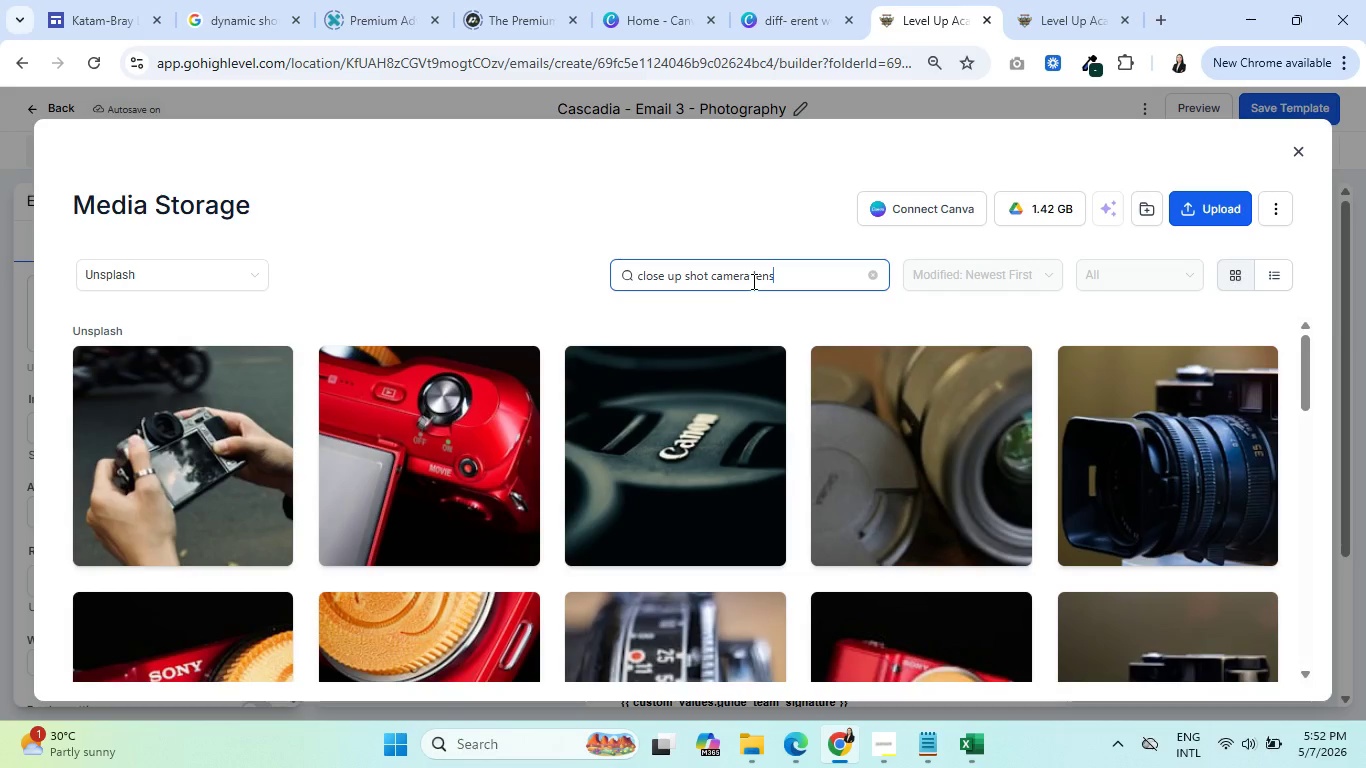 
key(Enter)
 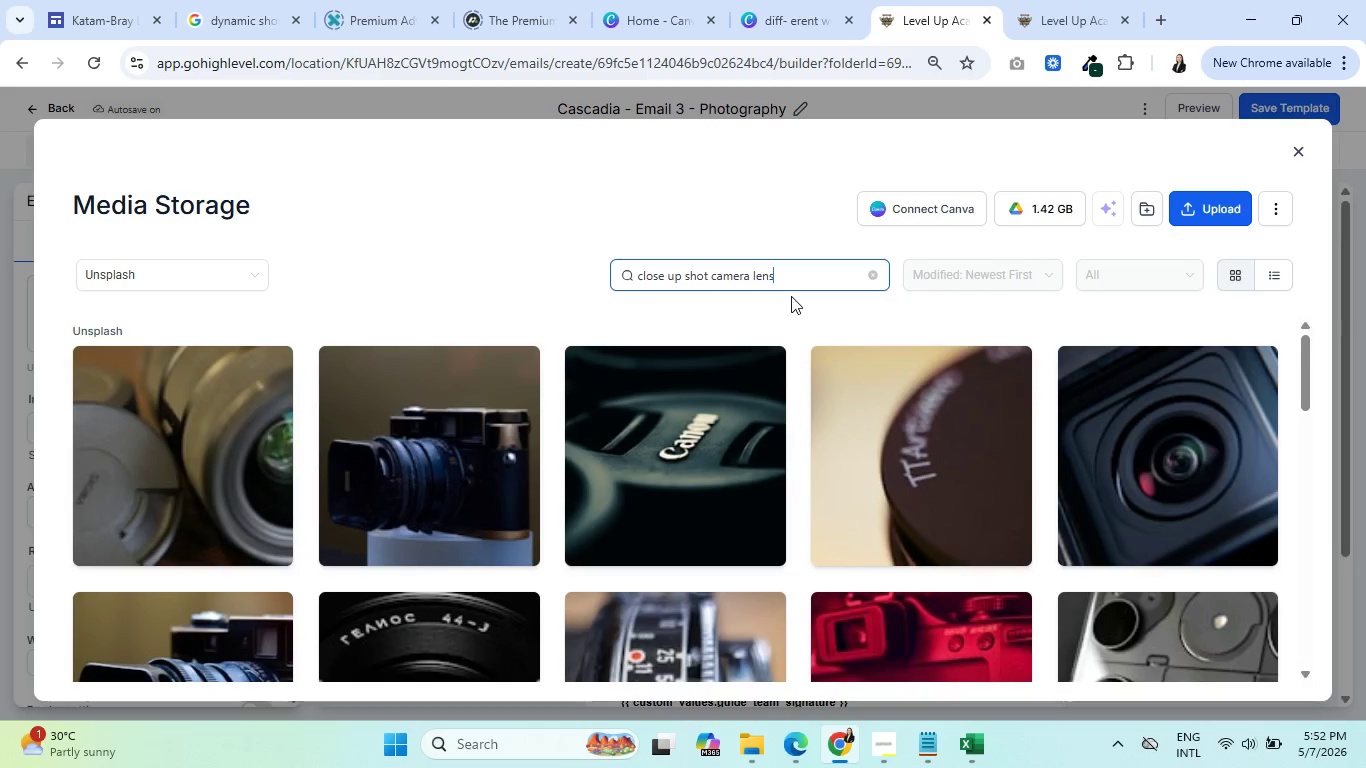 
scroll: coordinate [726, 556], scroll_direction: down, amount: 10.0
 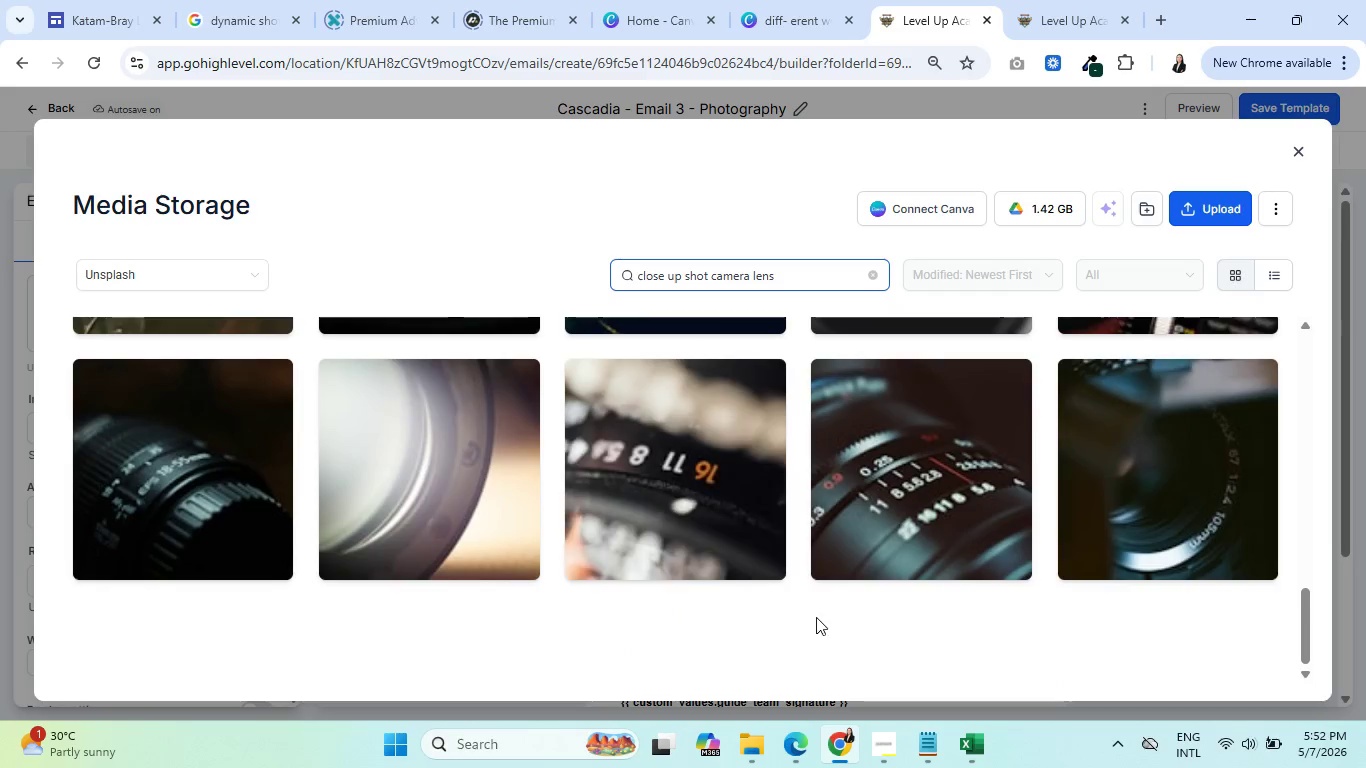 
scroll: coordinate [800, 602], scroll_direction: up, amount: 3.0
 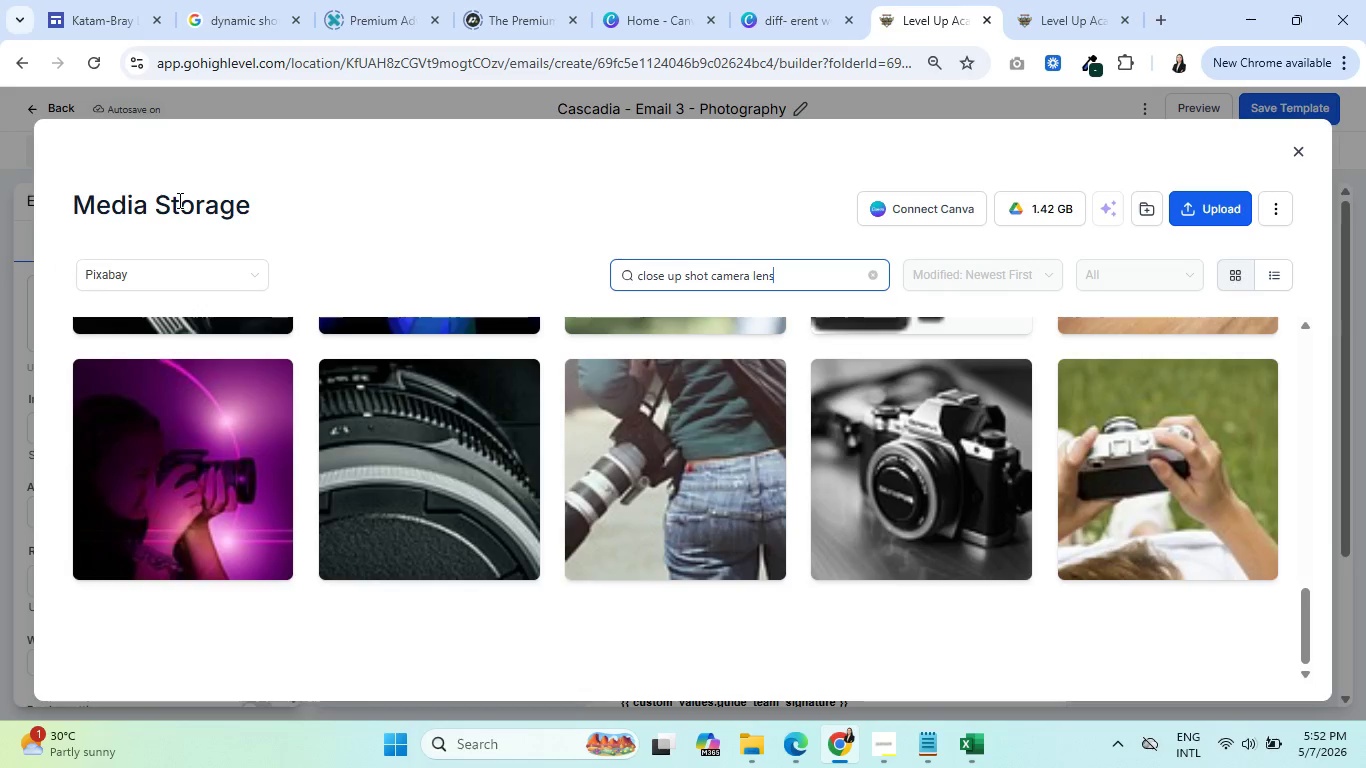 
wait(6.64)
 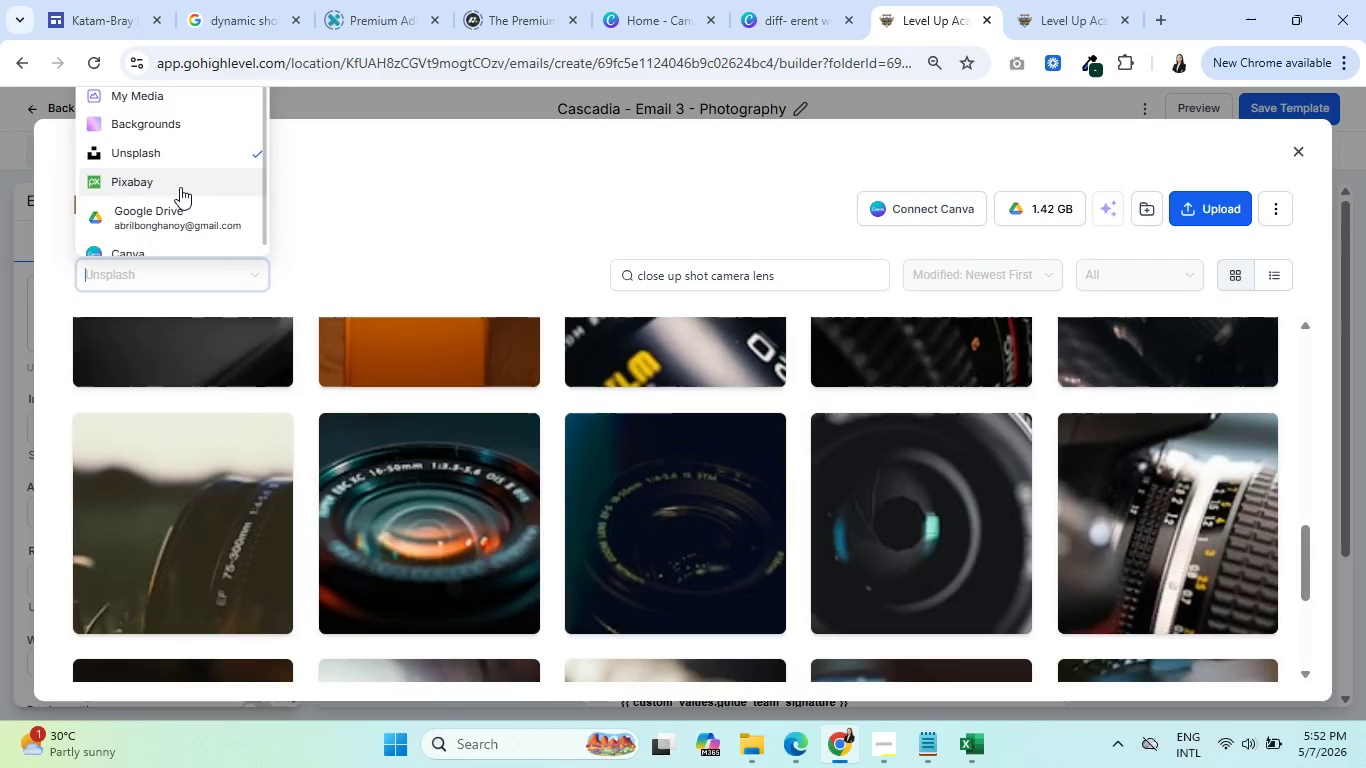 
scroll: coordinate [648, 511], scroll_direction: up, amount: 13.0
 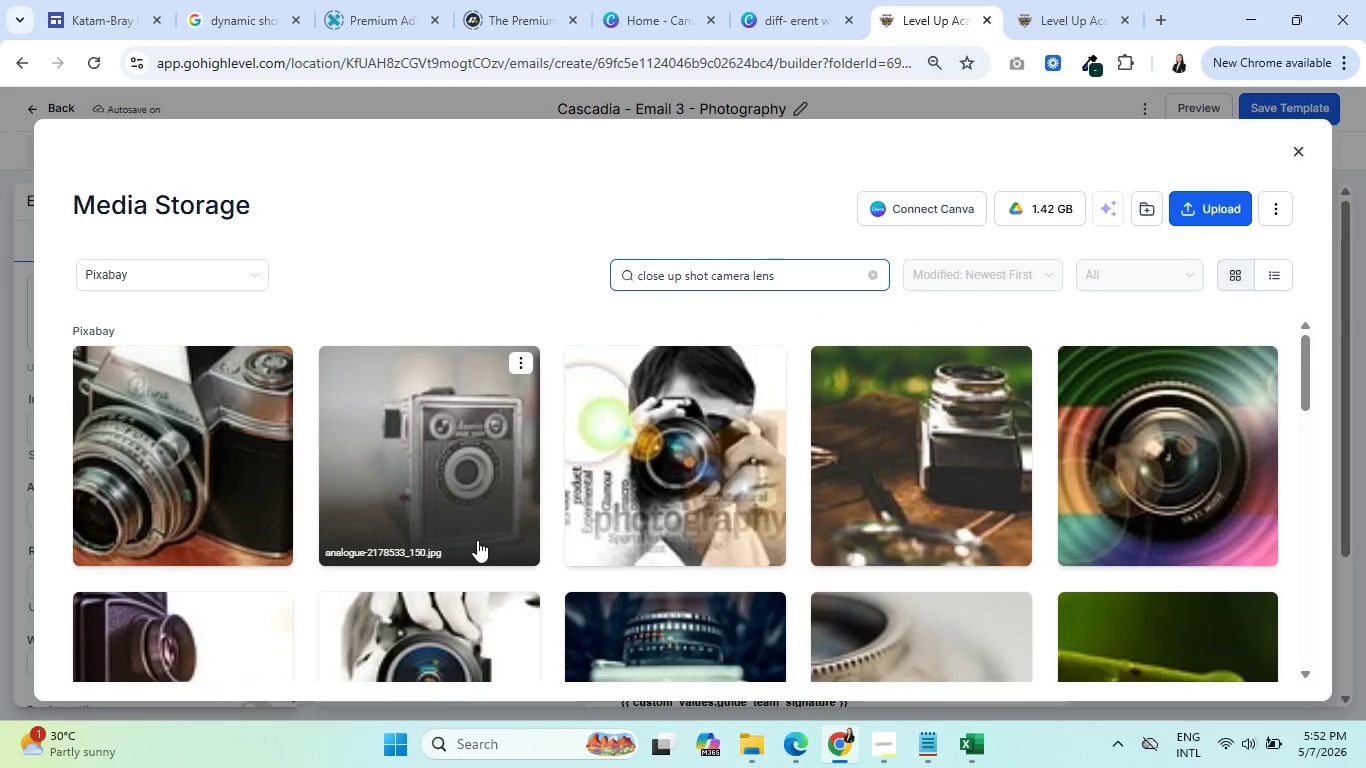 
scroll: coordinate [480, 525], scroll_direction: up, amount: 4.0
 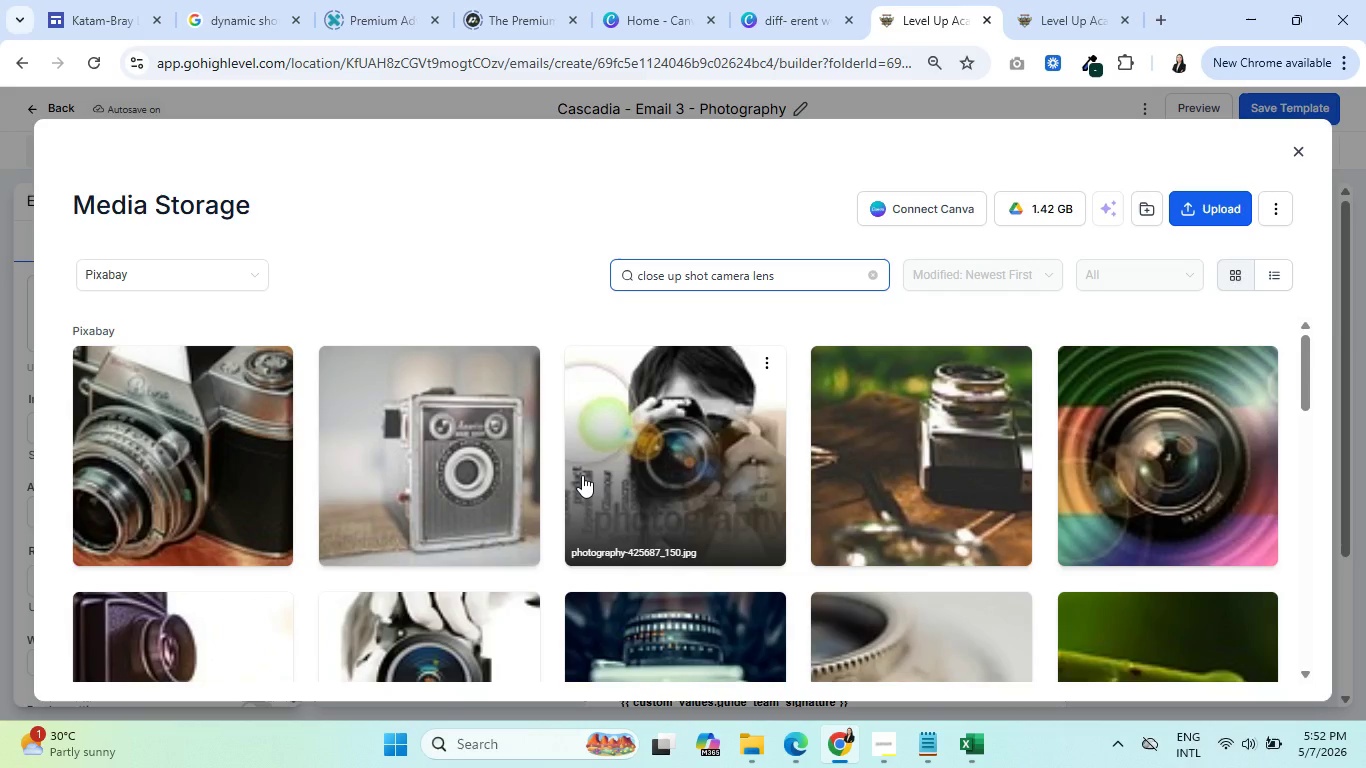 
wait(17.84)
 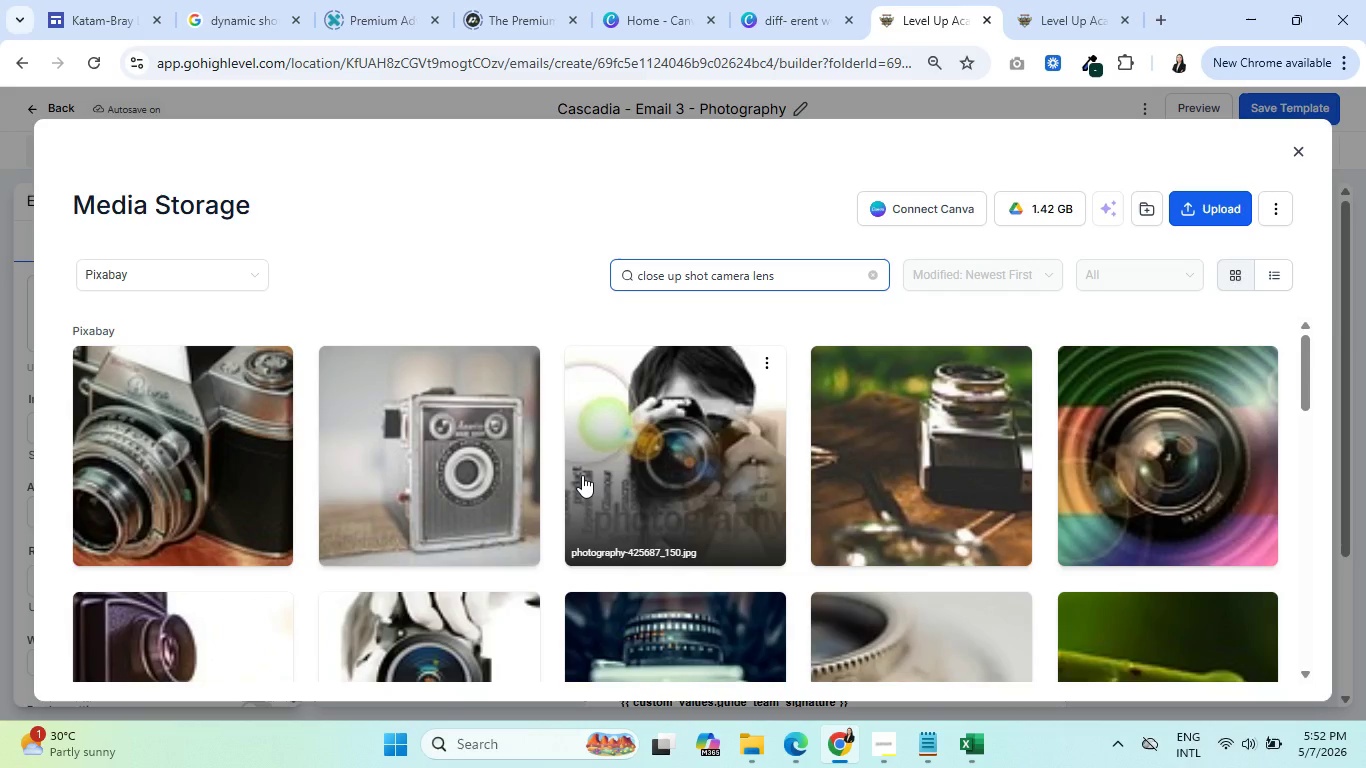 
left_click_drag(start_coordinate=[787, 276], to_coordinate=[631, 279])
 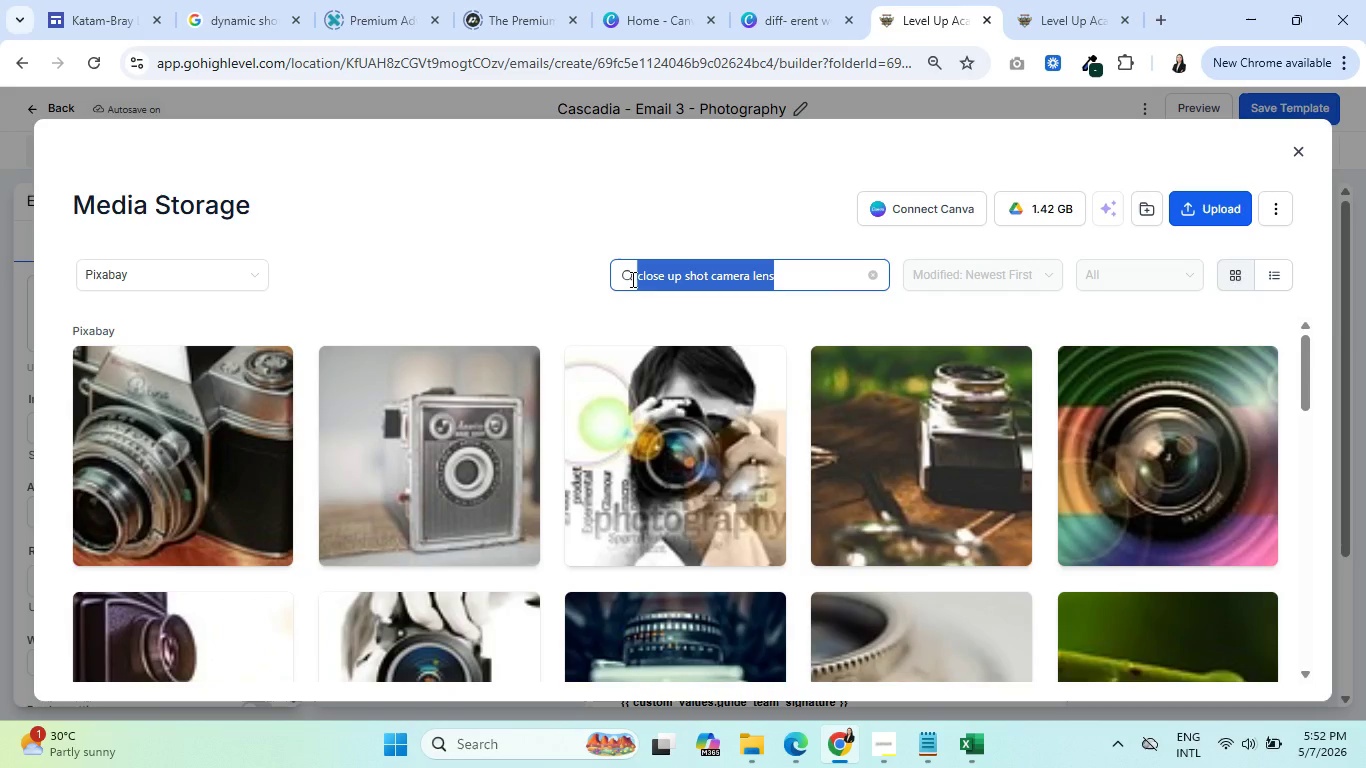 
type(weatherproof camera)
 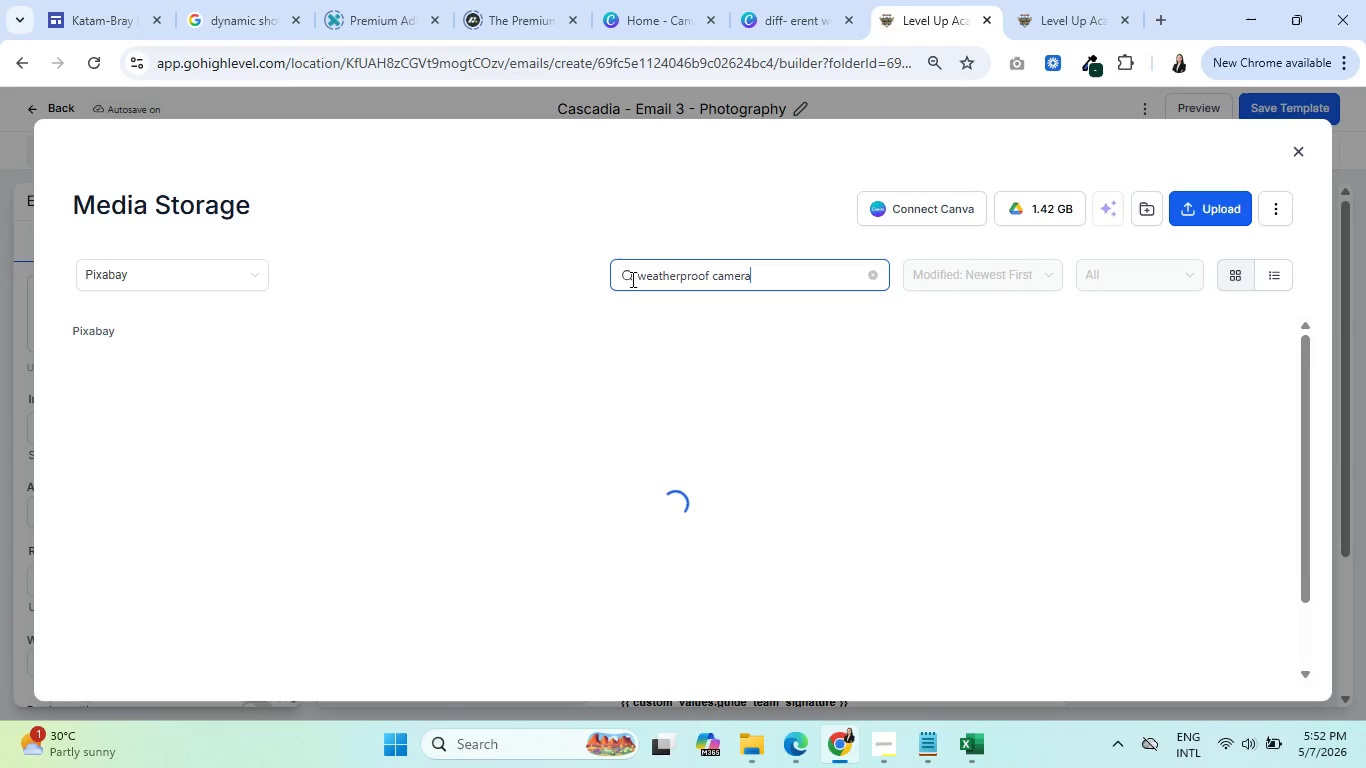 
key(Enter)
 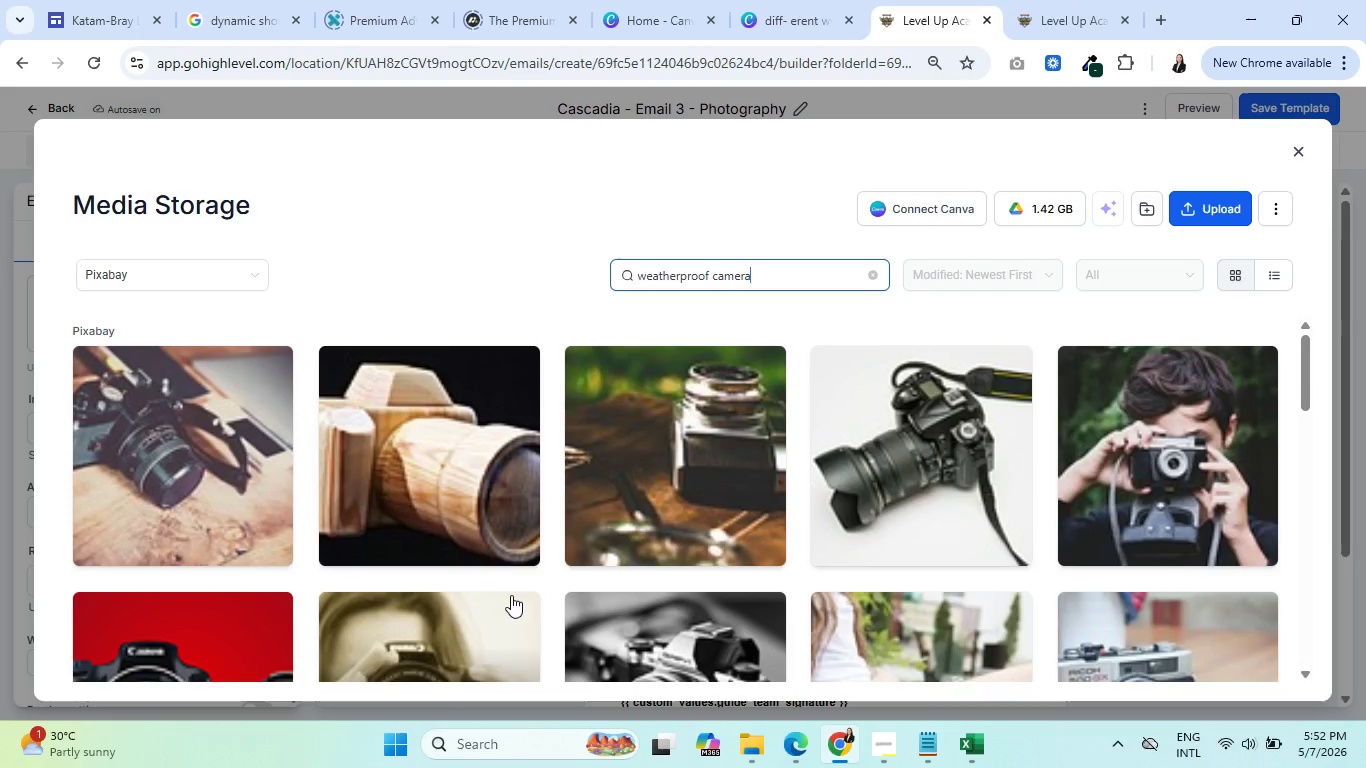 
scroll: coordinate [579, 535], scroll_direction: down, amount: 13.0
 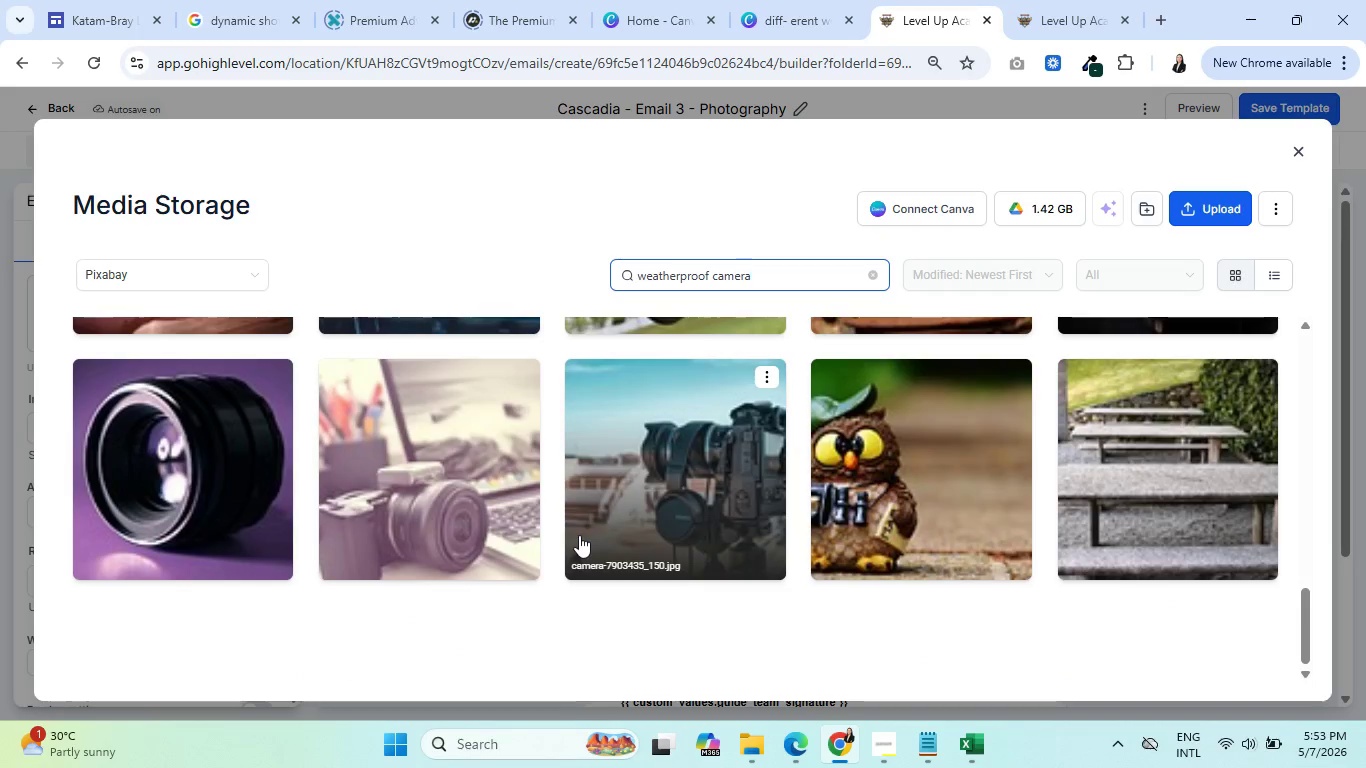 
scroll: coordinate [579, 535], scroll_direction: down, amount: 4.0
 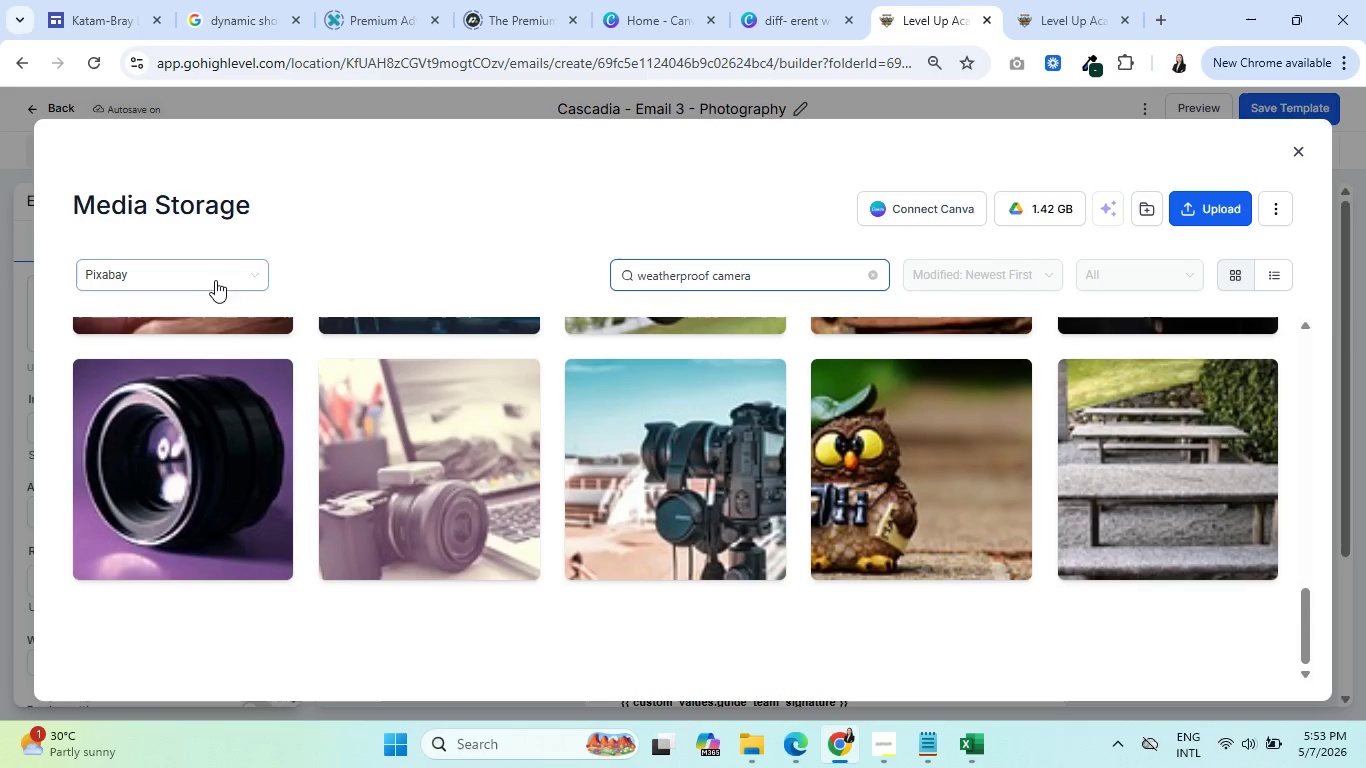 
left_click([210, 277])
 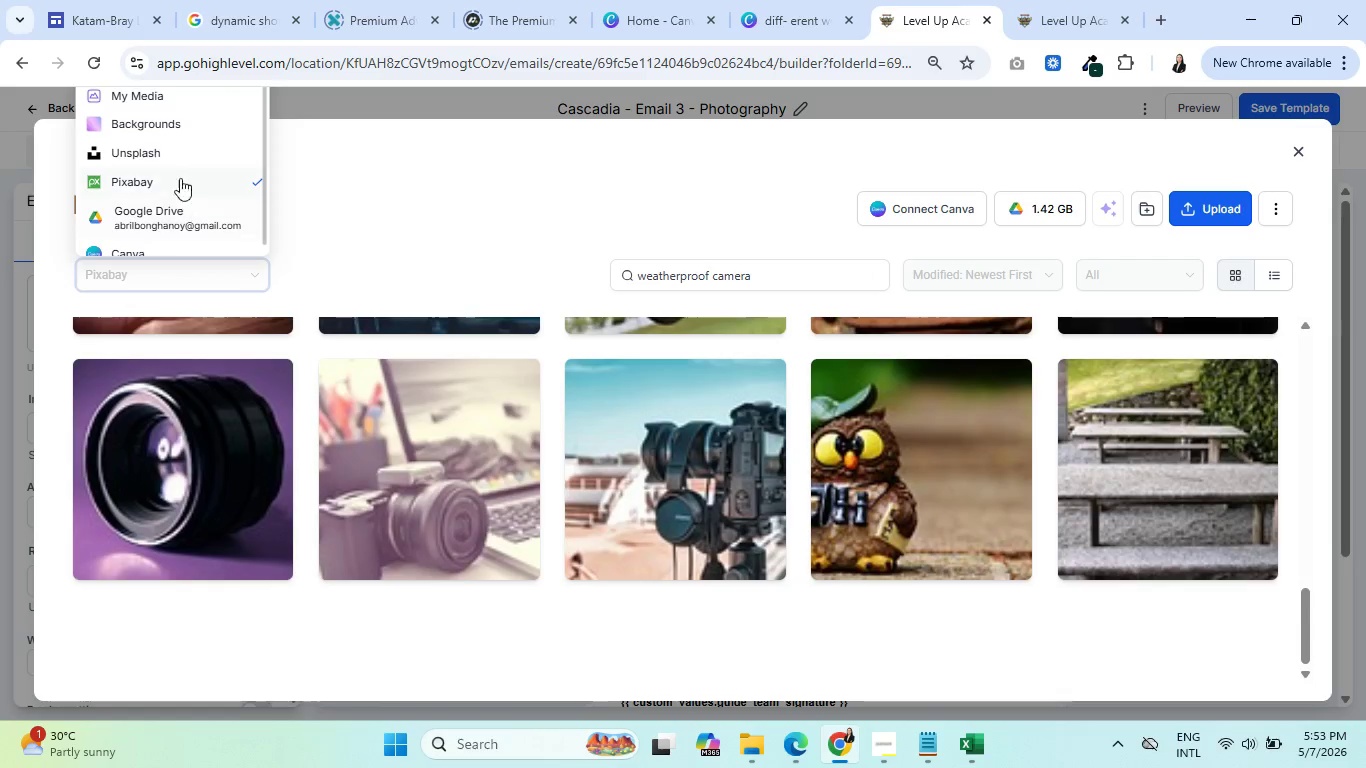 
left_click([175, 153])
 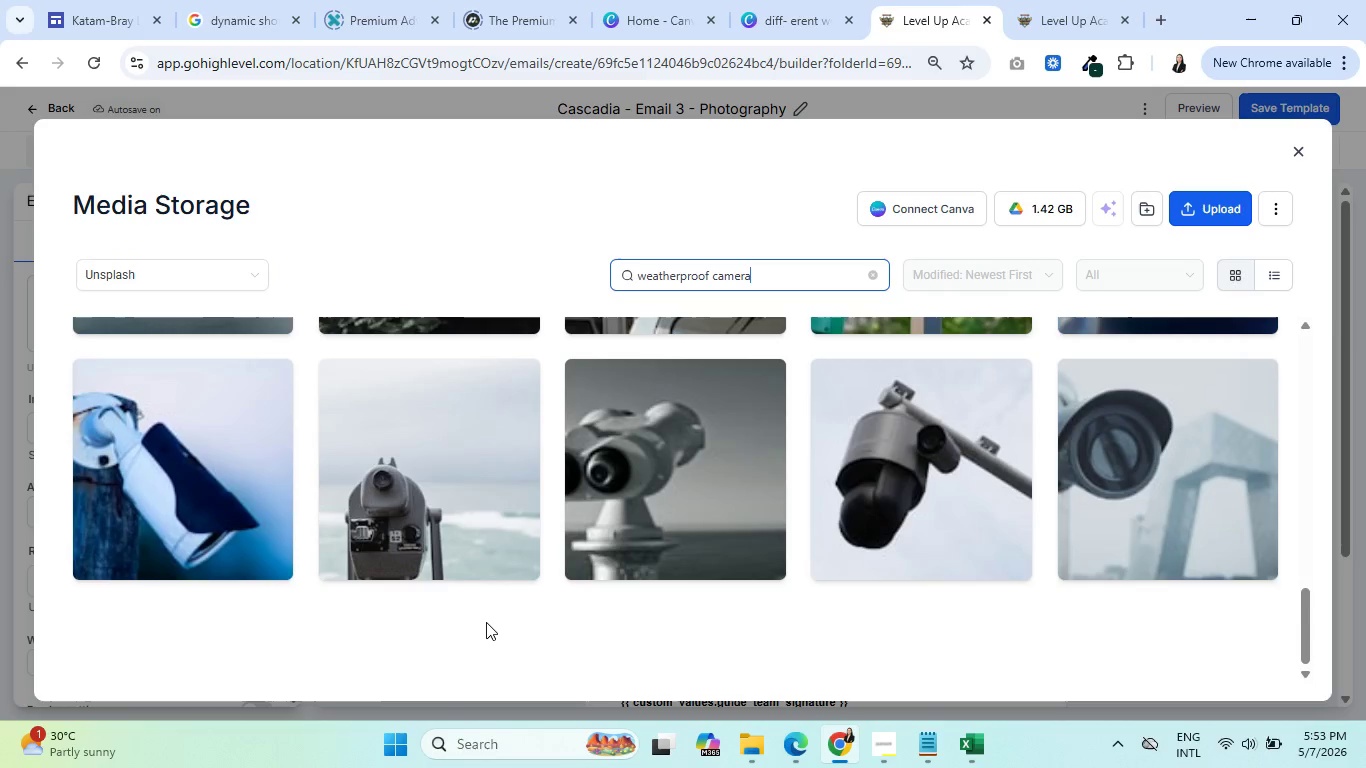 
scroll: coordinate [472, 596], scroll_direction: up, amount: 5.0
 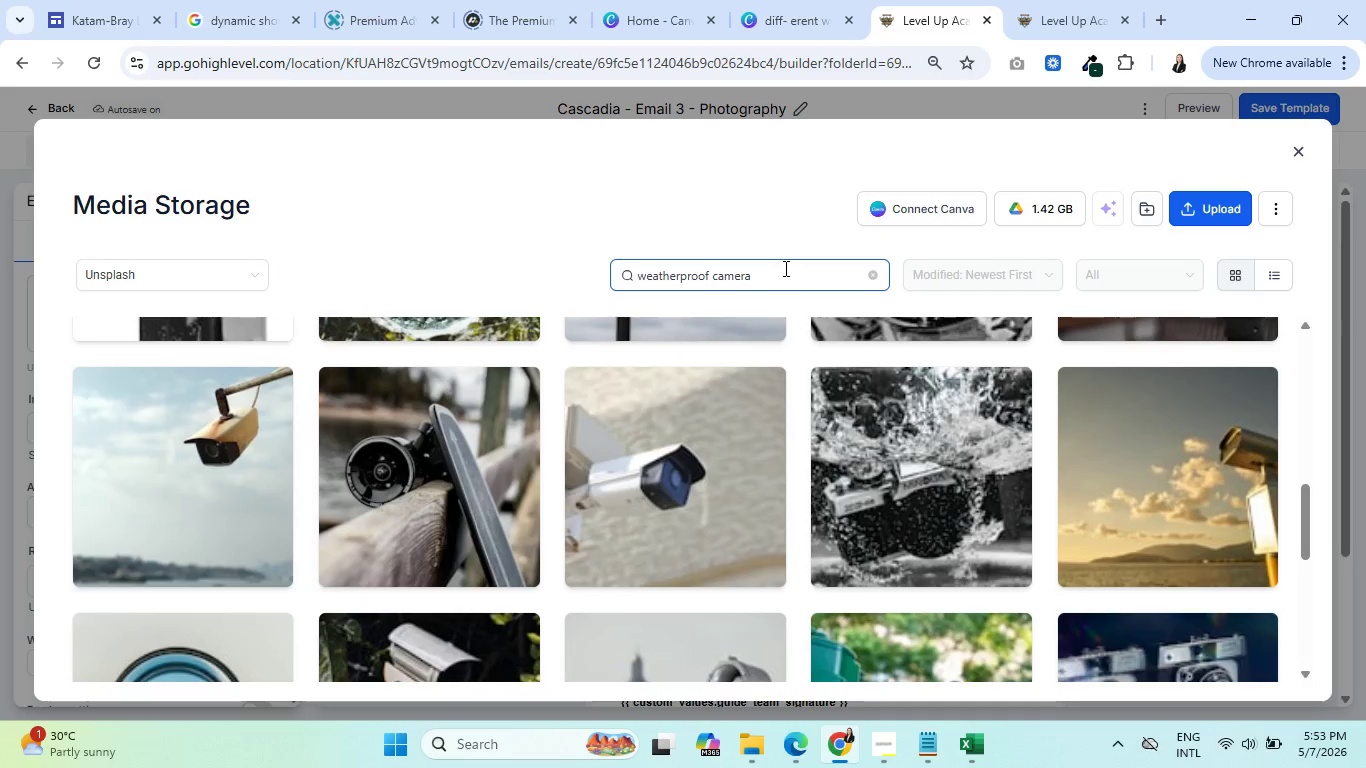 
type( lens)
 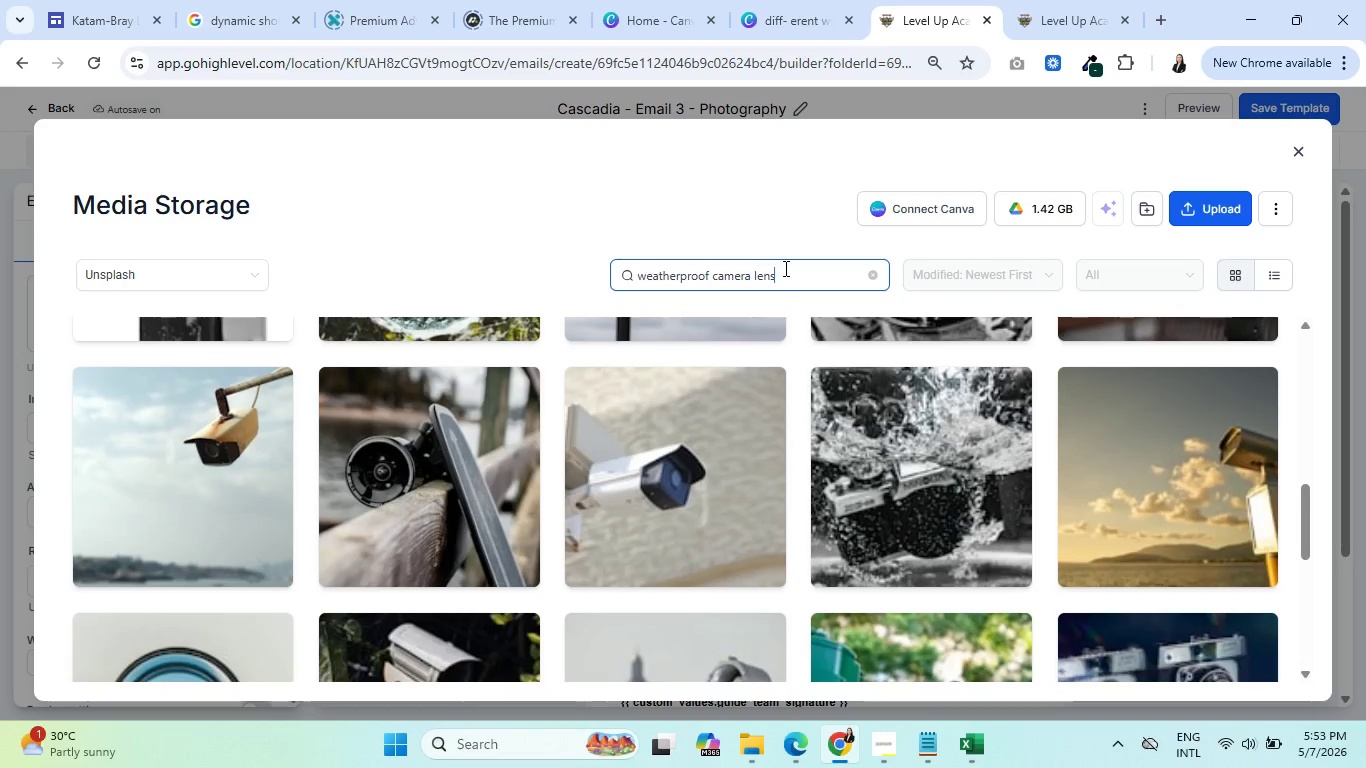 
key(Enter)
 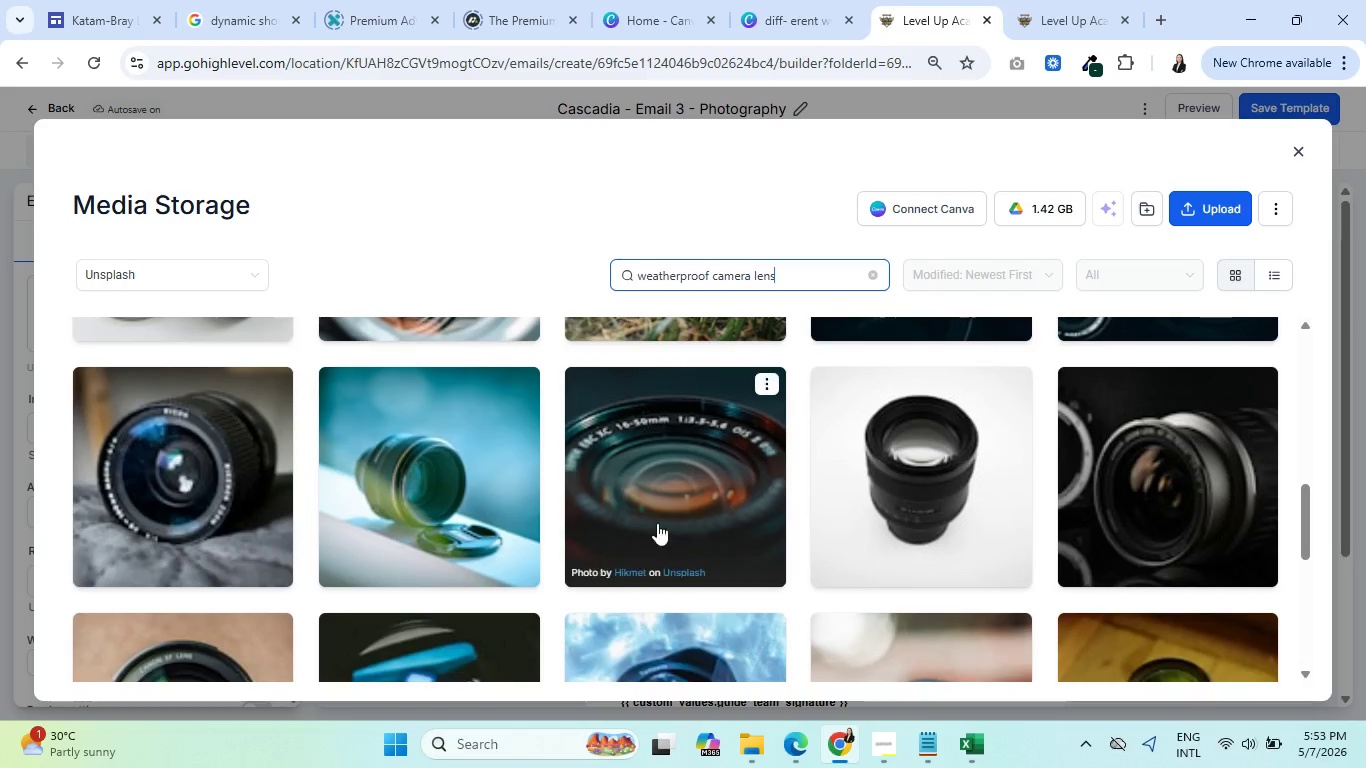 
scroll: coordinate [564, 537], scroll_direction: up, amount: 10.0
 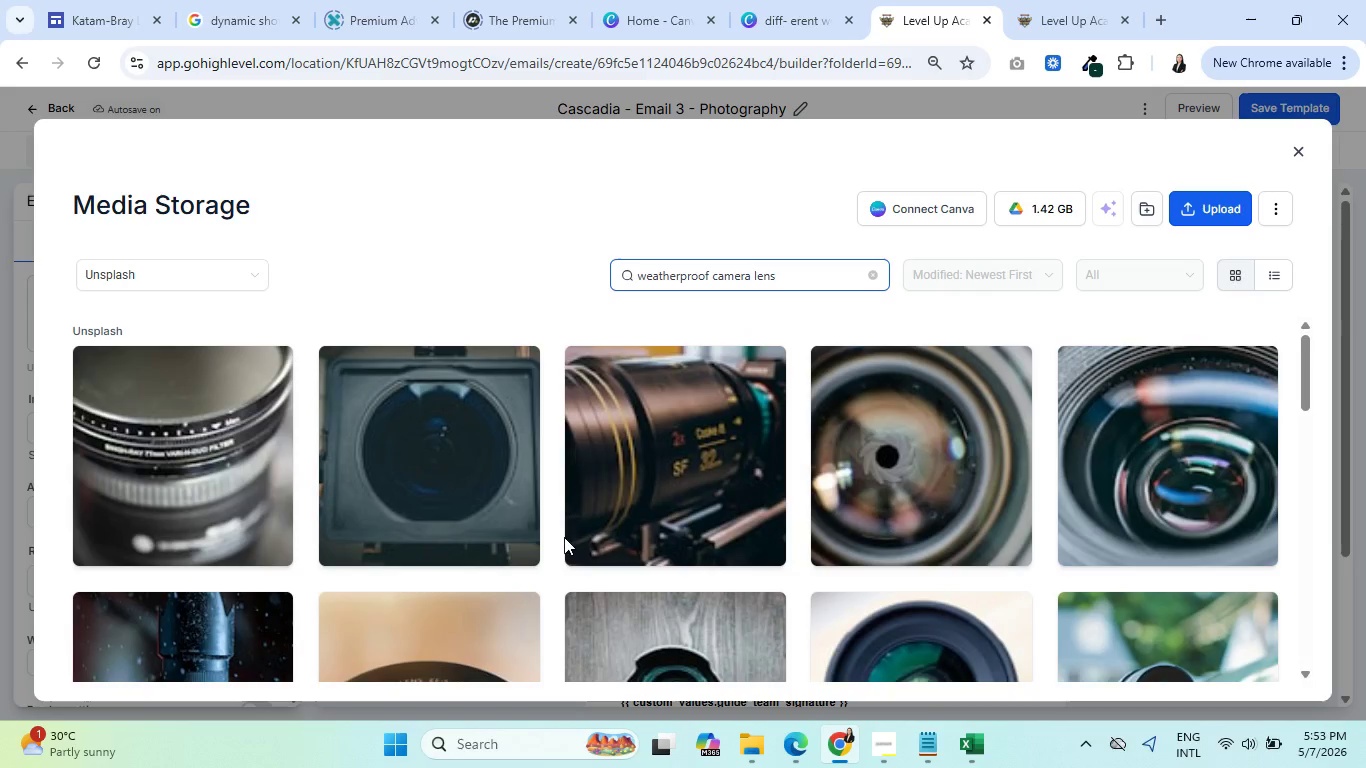 
scroll: coordinate [564, 537], scroll_direction: down, amount: 3.0
 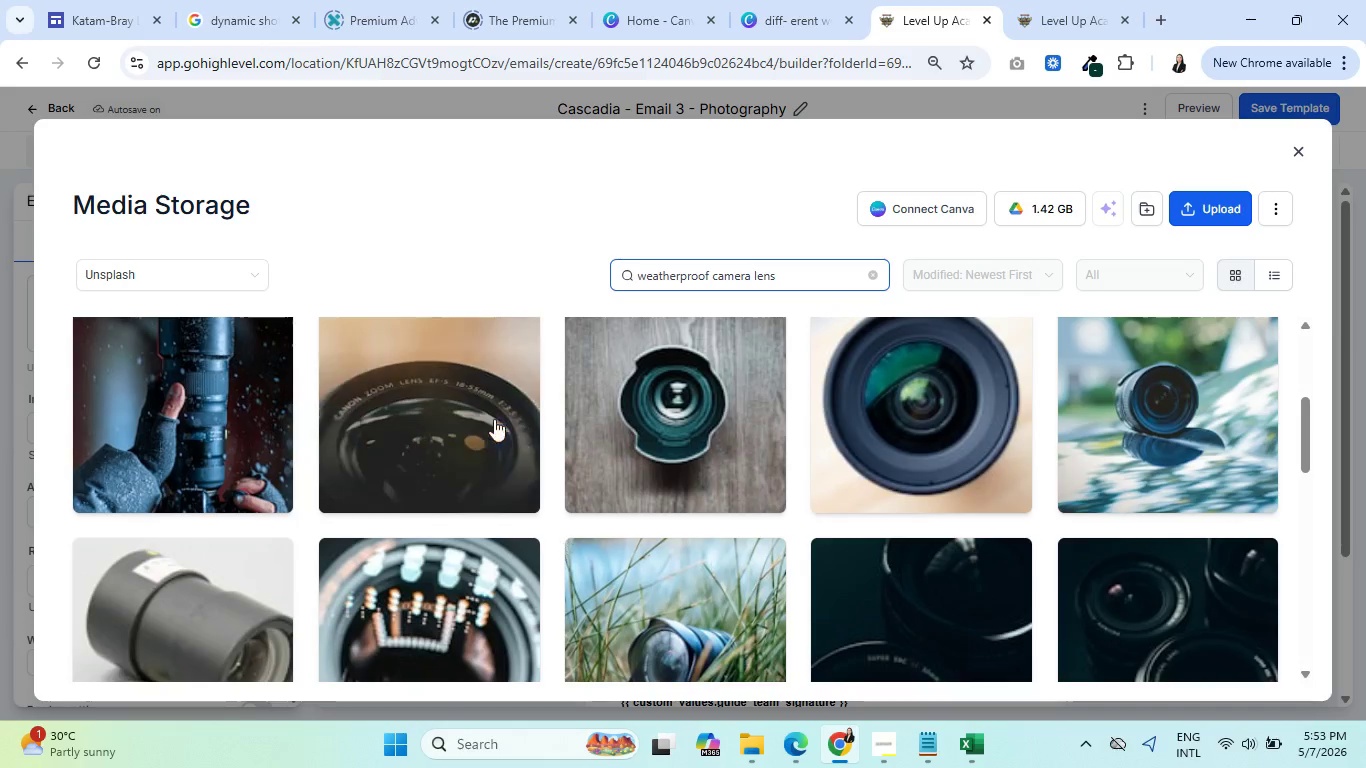 
left_click([212, 0])
 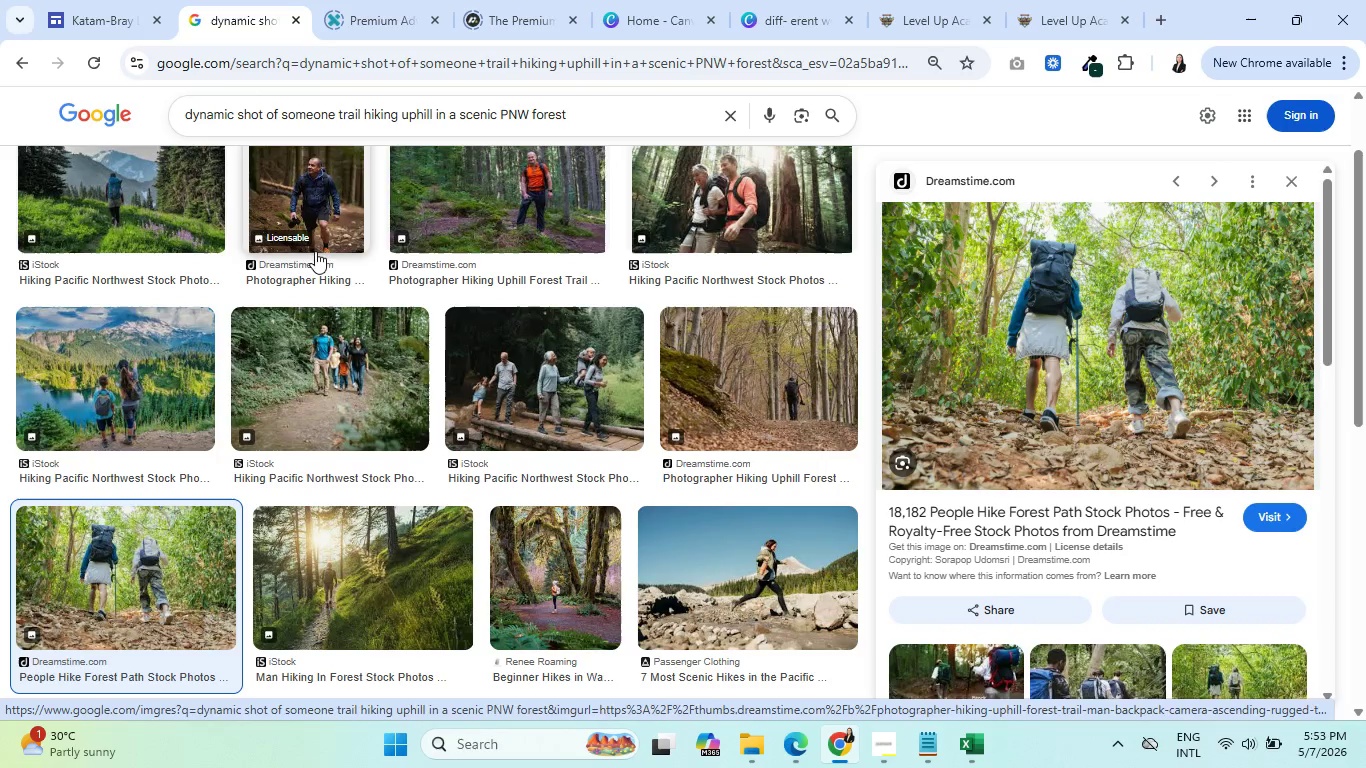 
wait(5.36)
 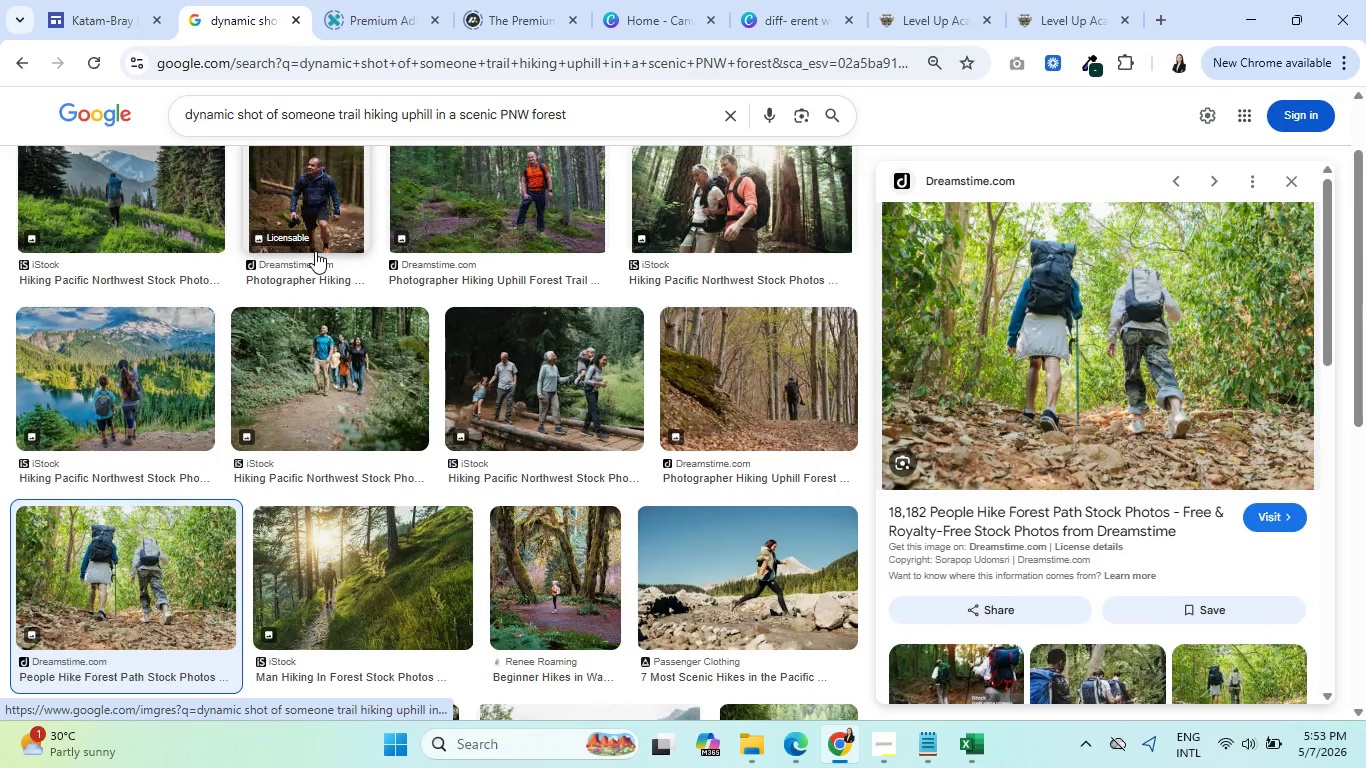 
double_click([355, 123])
 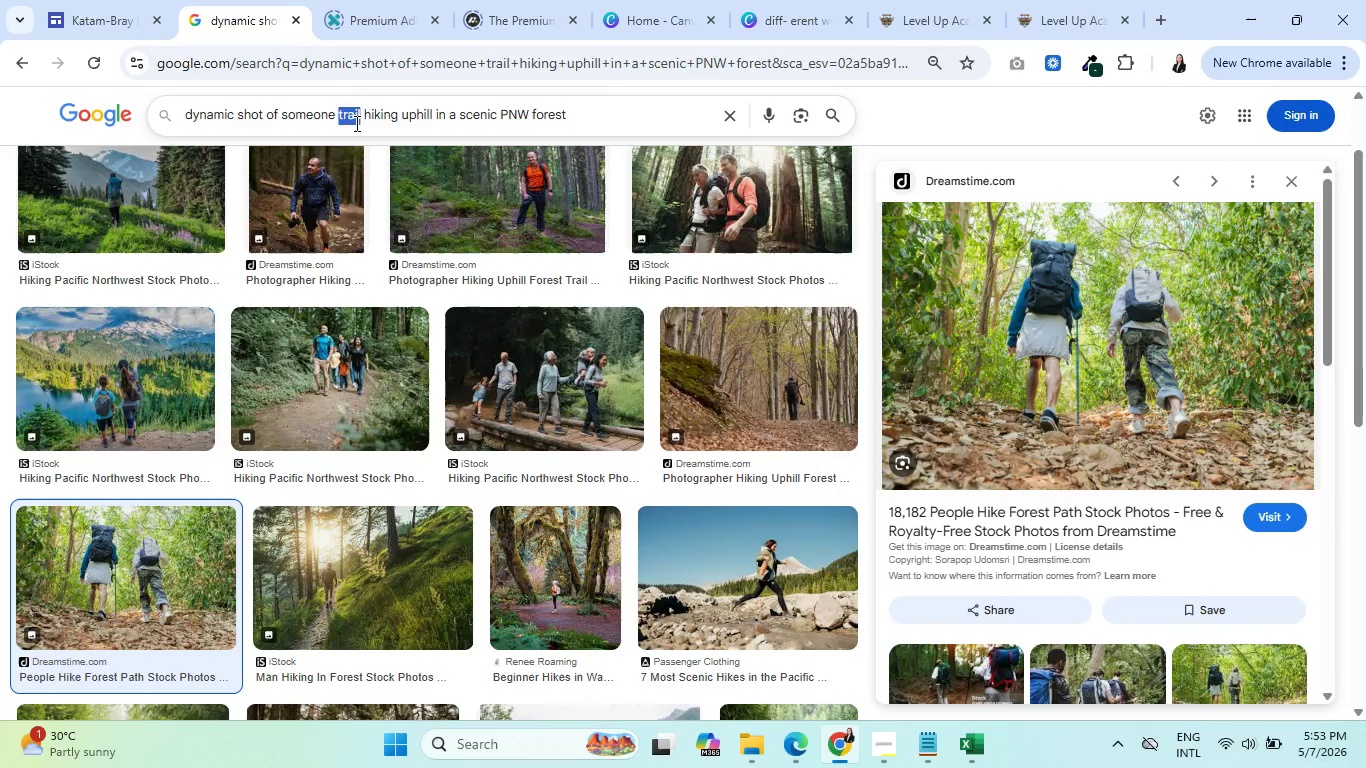 
triple_click([355, 123])
 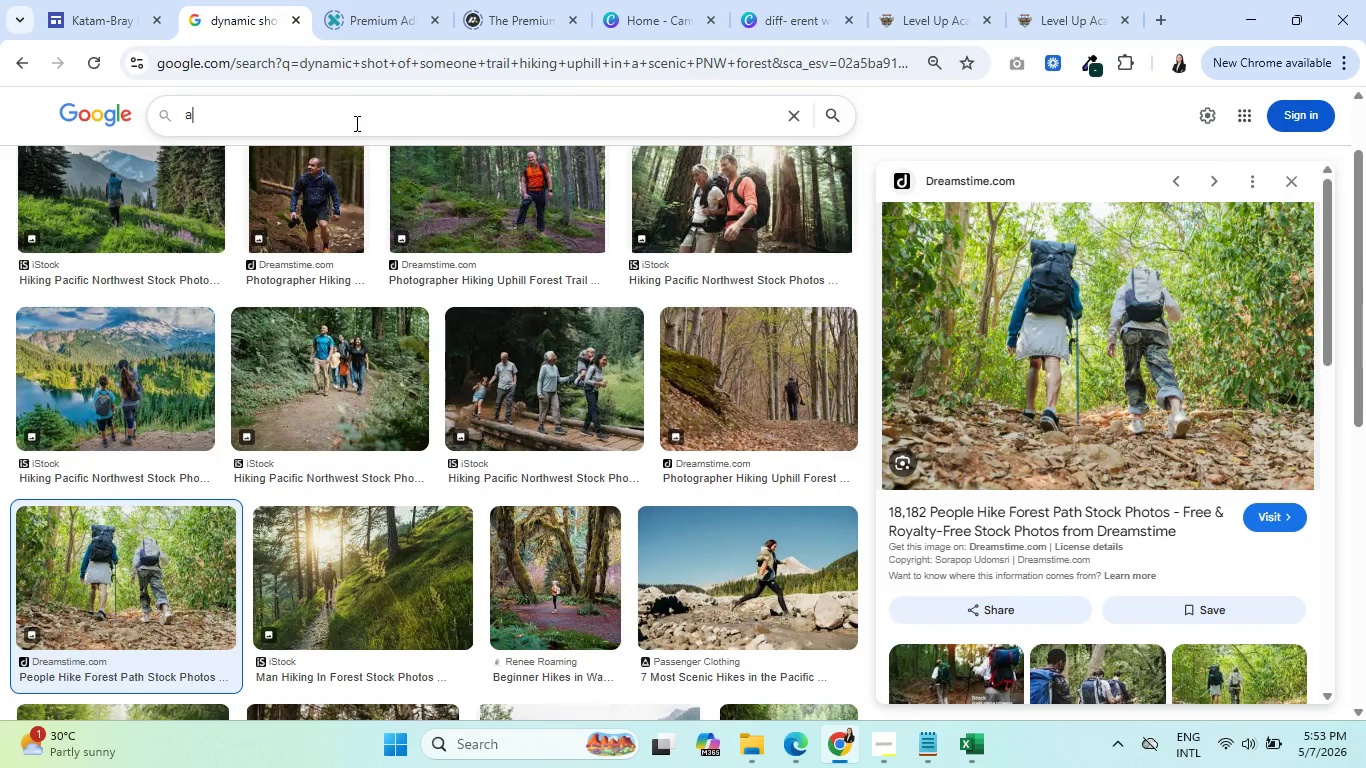 
type(a close)
 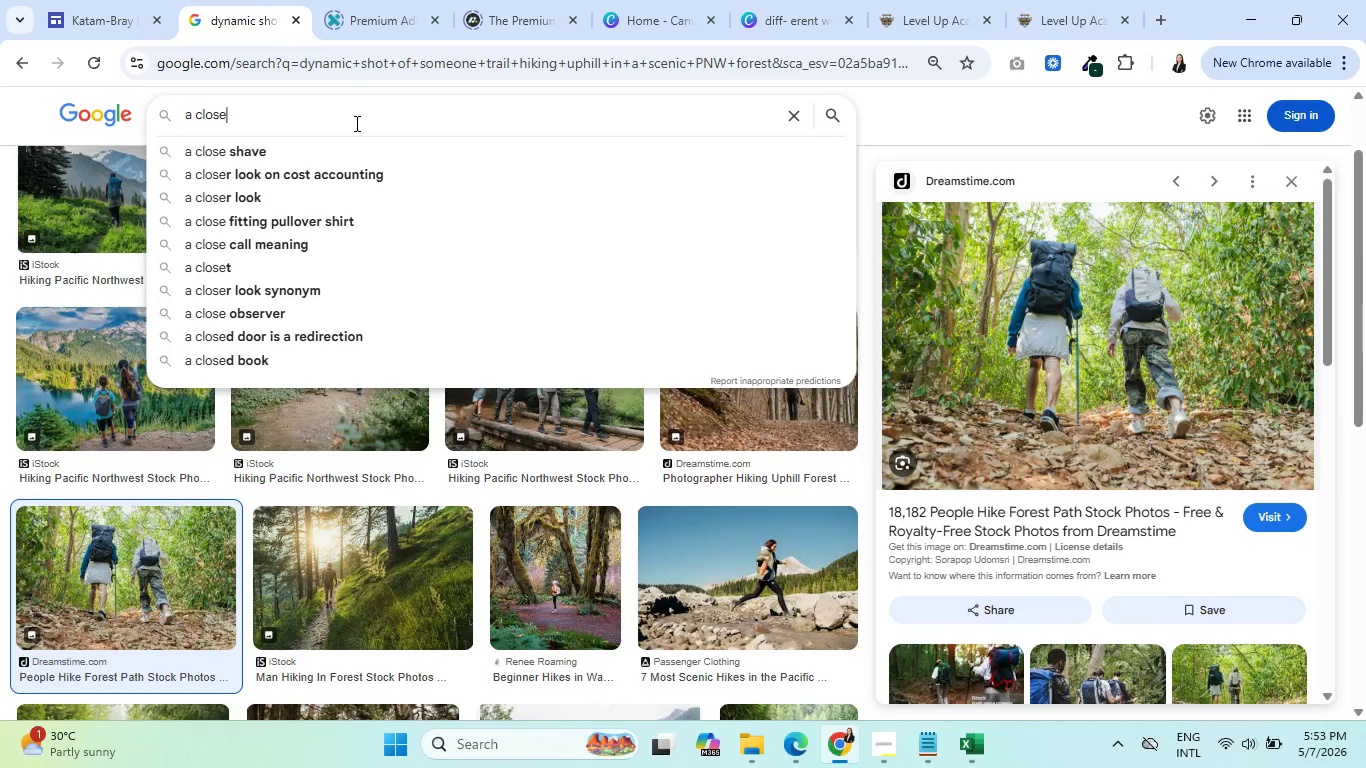 
wait(5.58)
 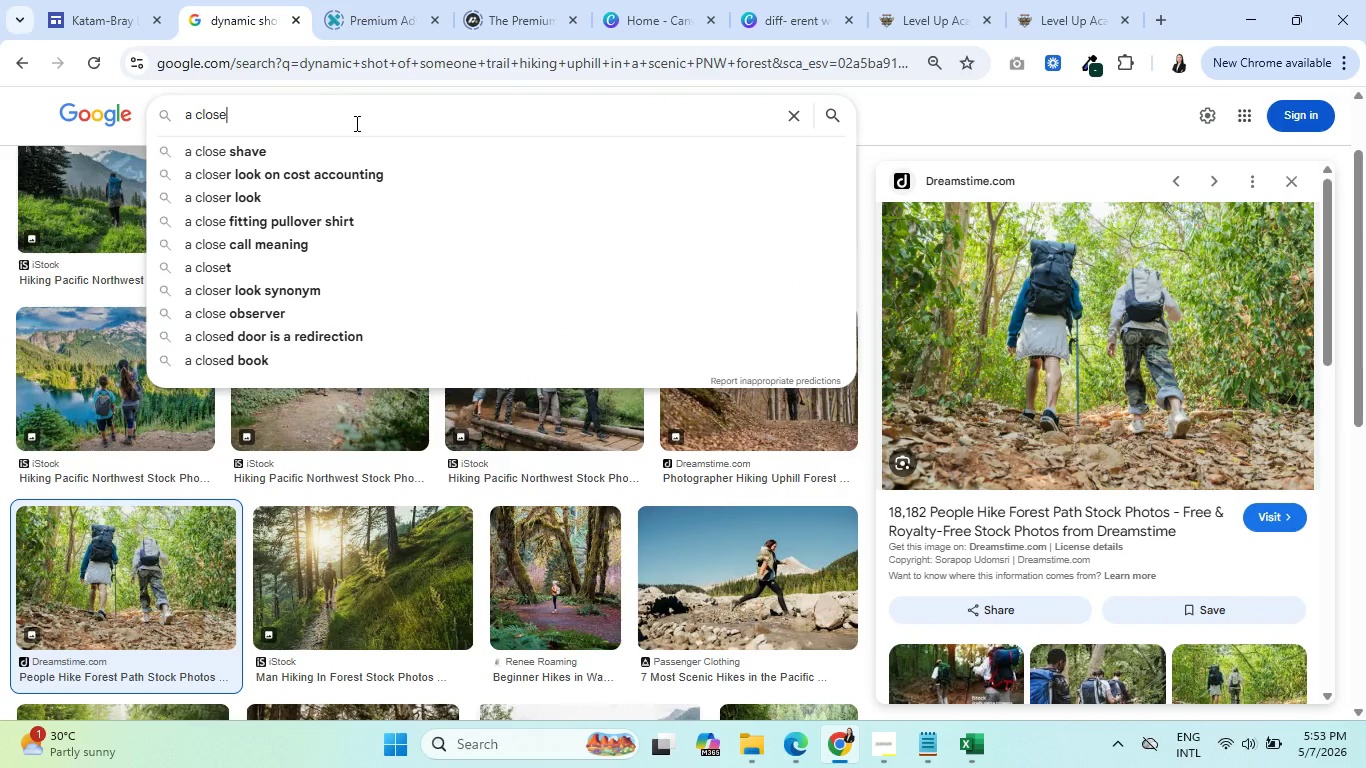 
type(-uo )
key(Backspace)
key(Backspace)
type(p shot )
 